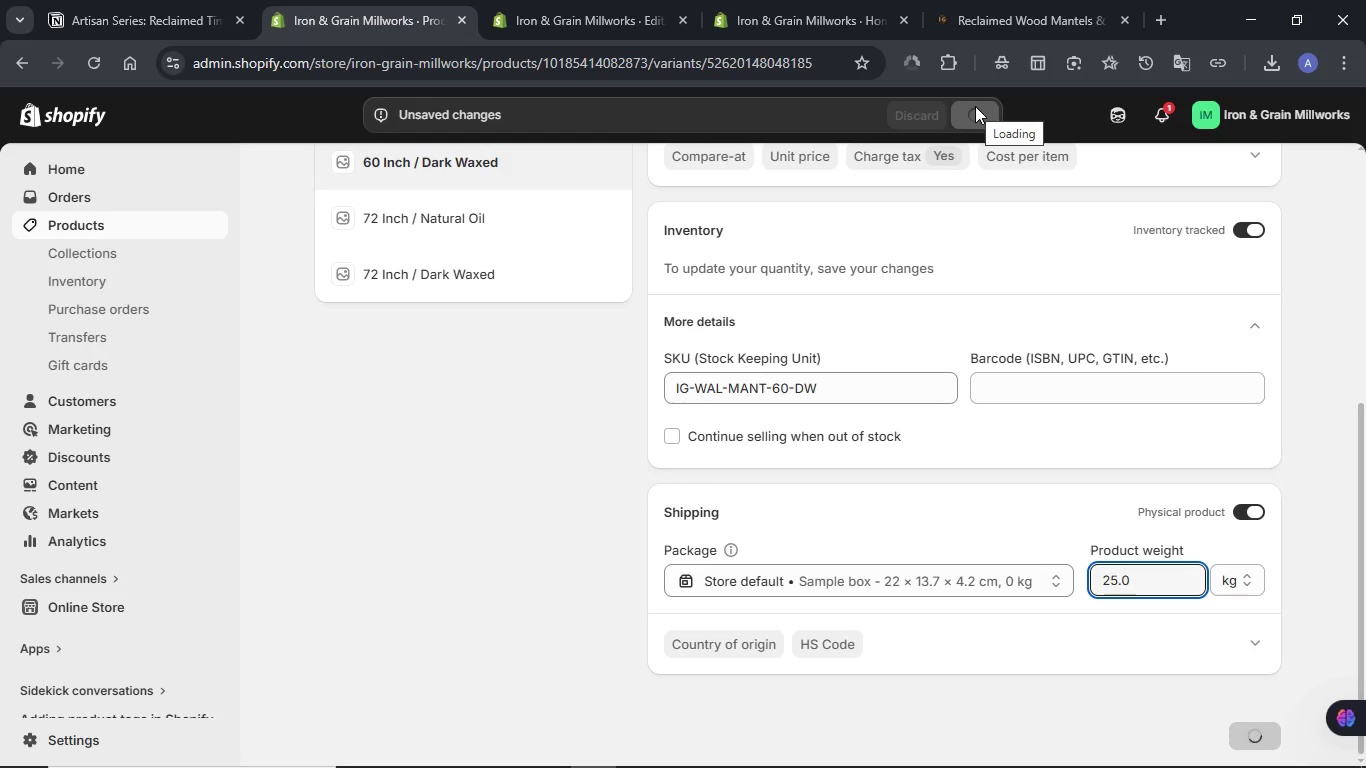 
scroll: coordinate [951, 262], scroll_direction: up, amount: 3.0
 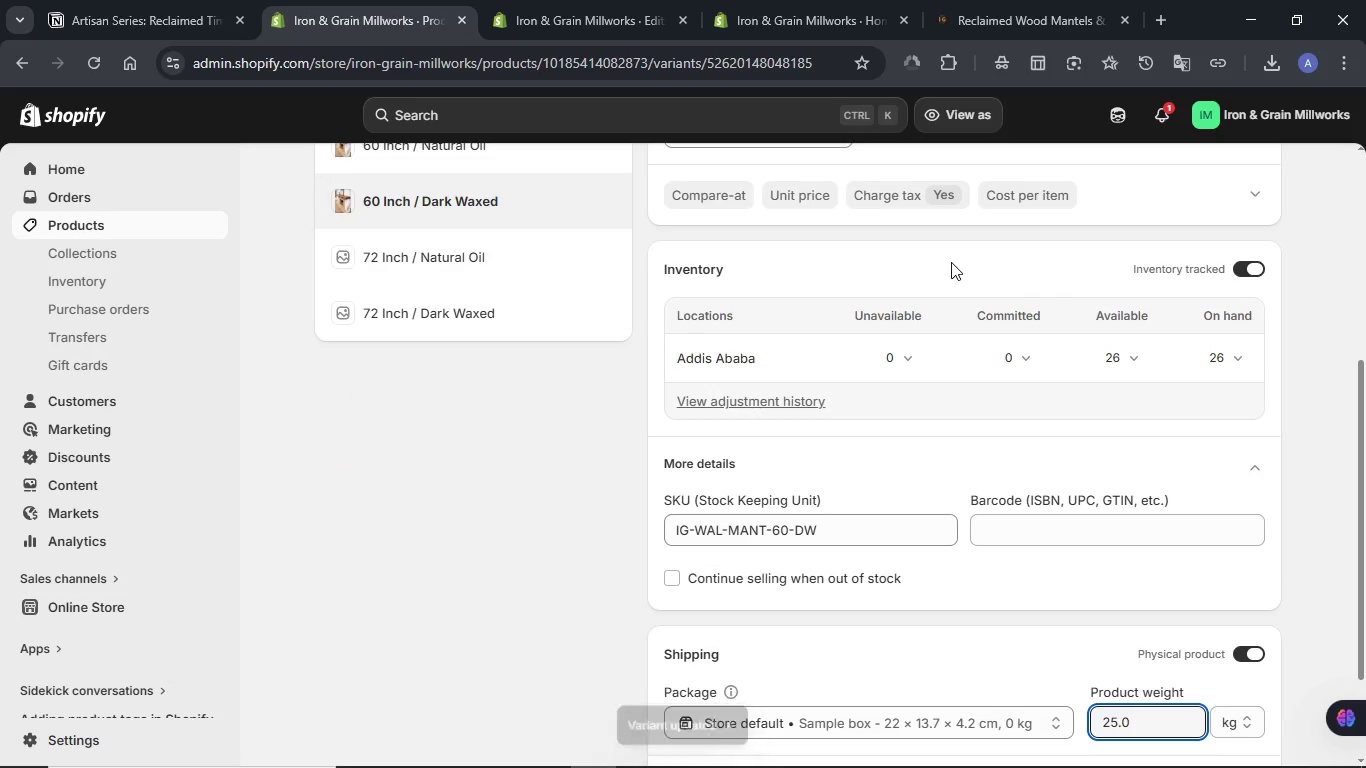 
scroll: coordinate [951, 262], scroll_direction: down, amount: 1.0
 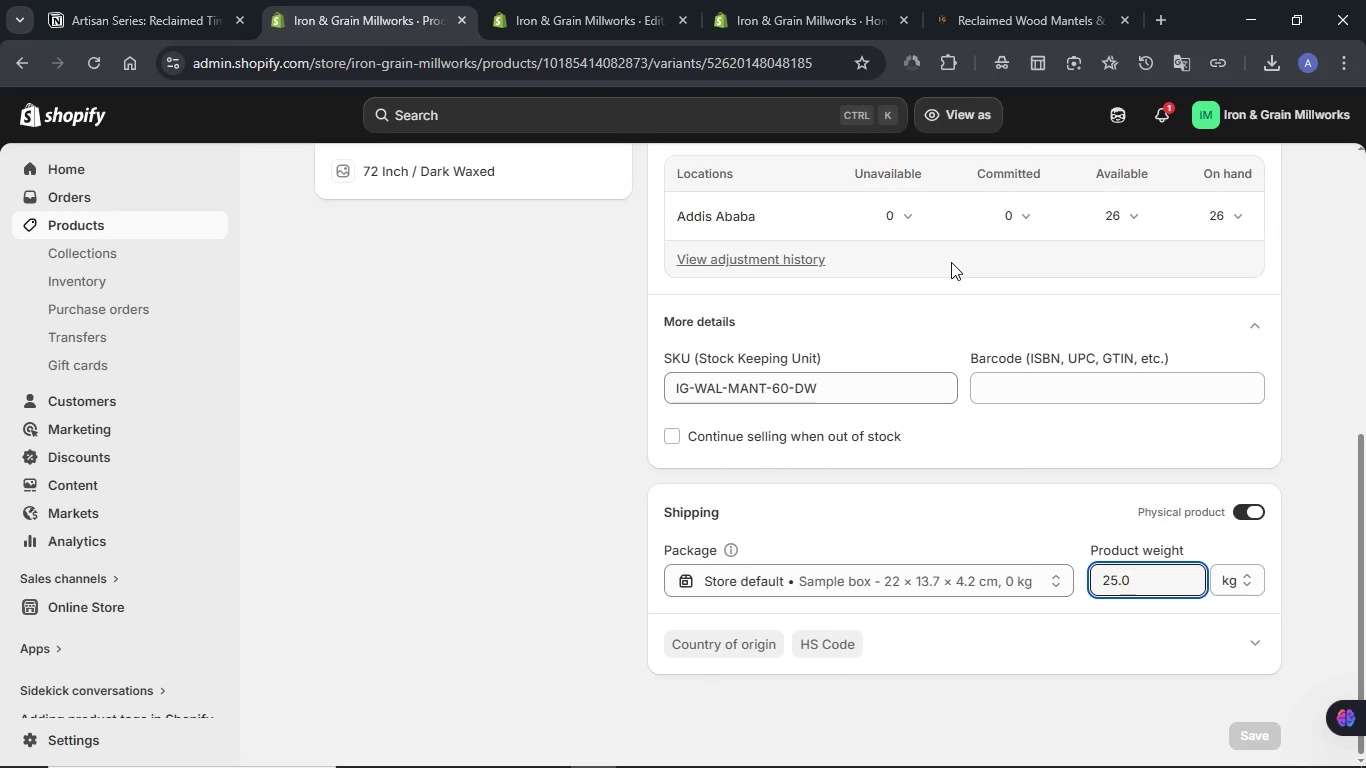 
scroll: coordinate [998, 256], scroll_direction: up, amount: 1.0
 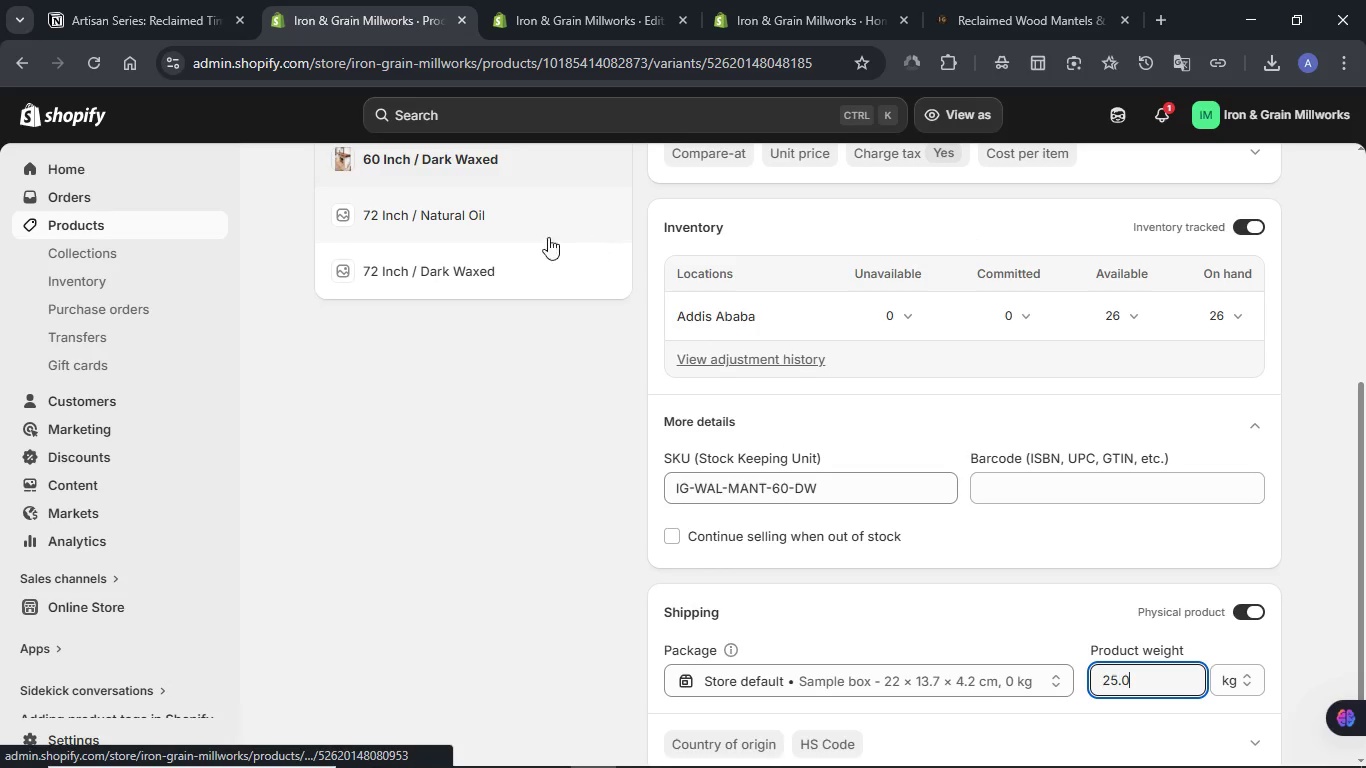 
left_click([482, 231])
 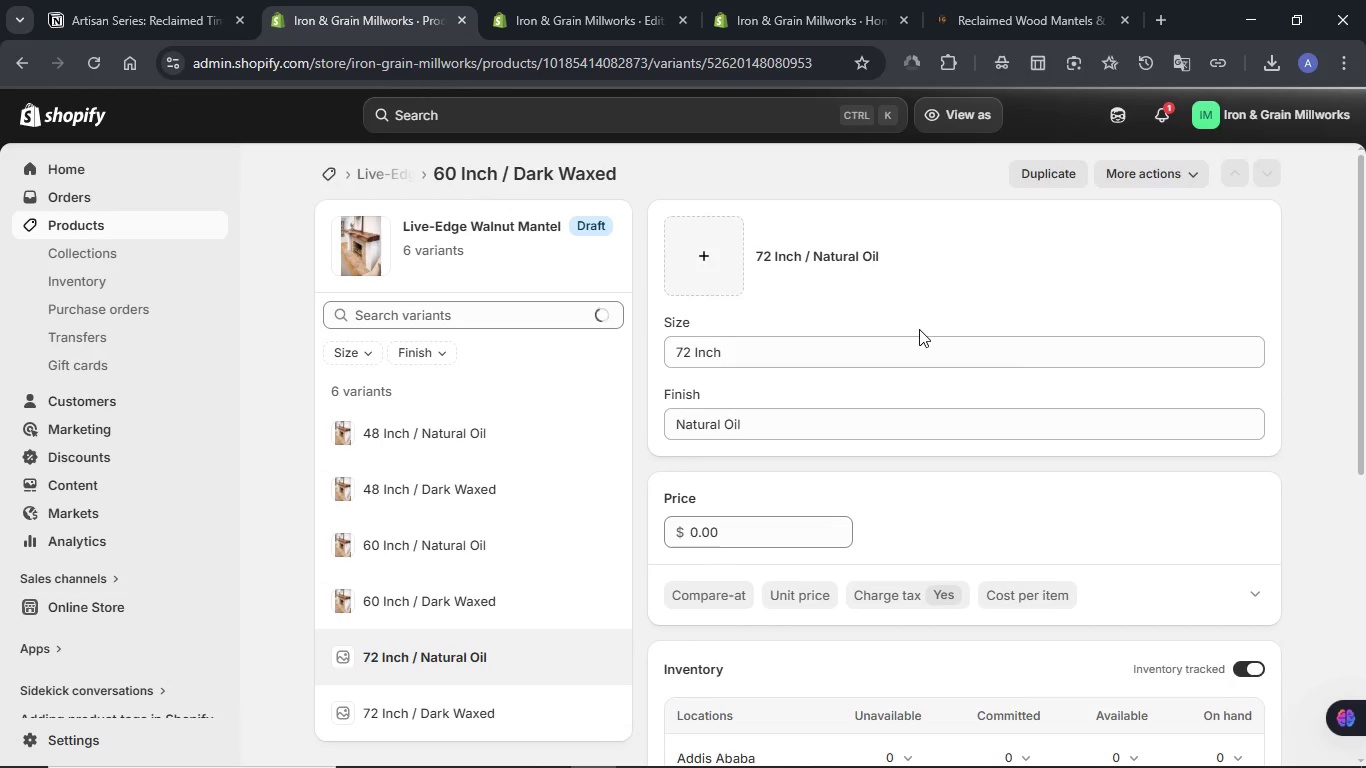 
wait(5.36)
 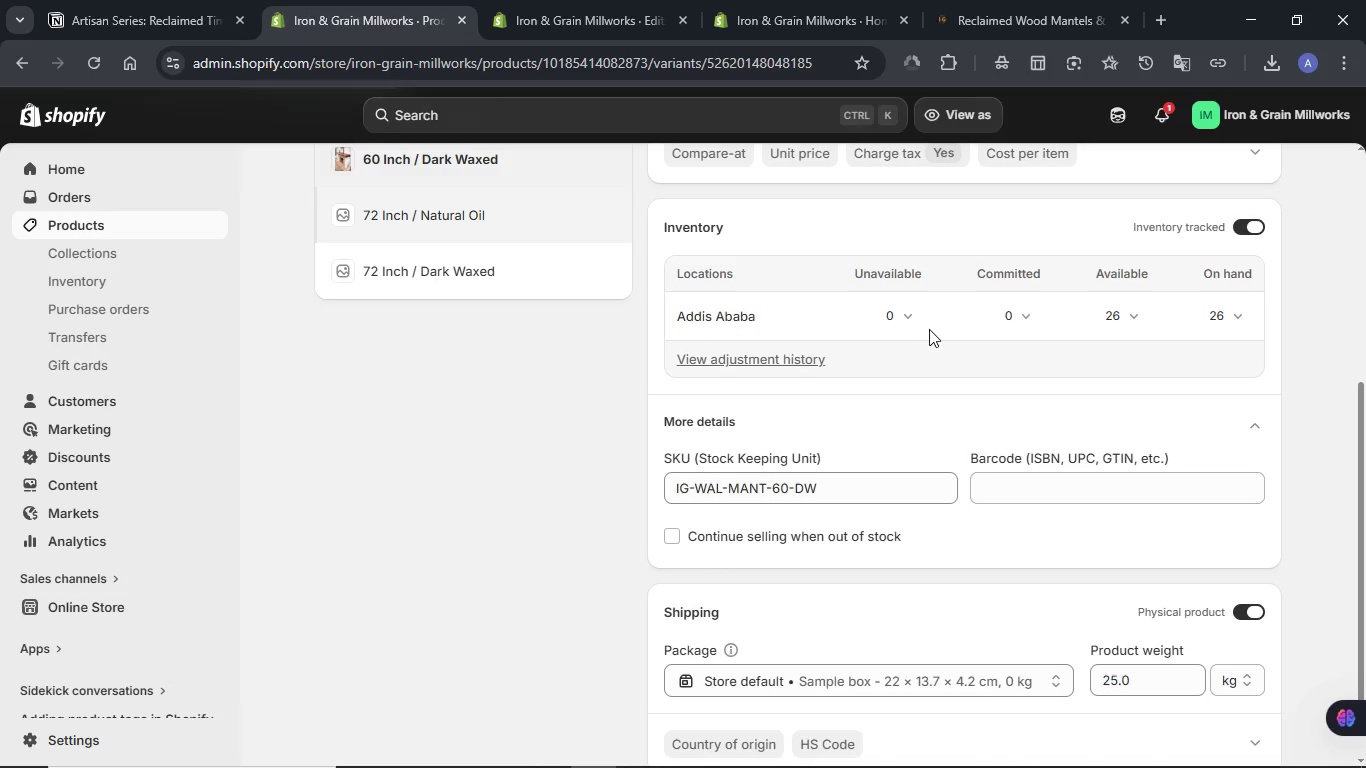 
left_click([715, 267])
 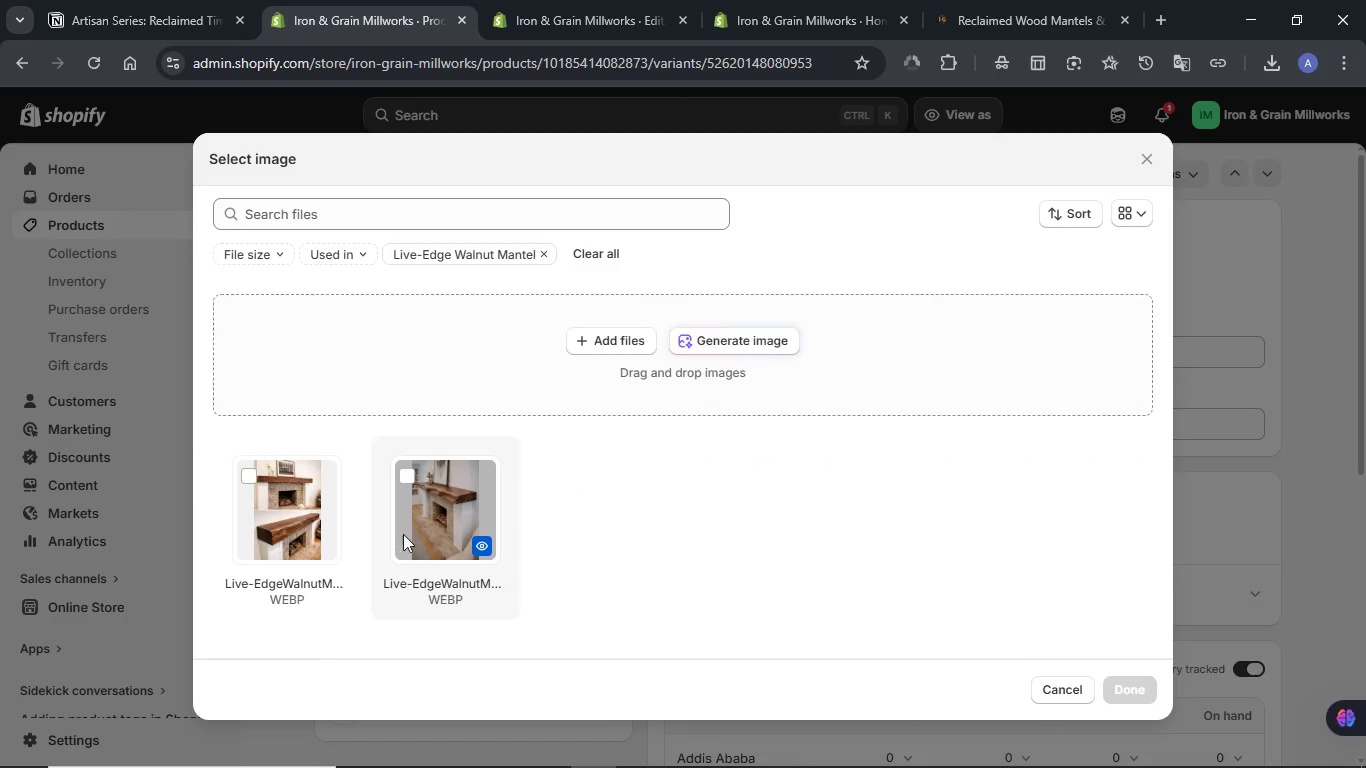 
left_click([421, 528])
 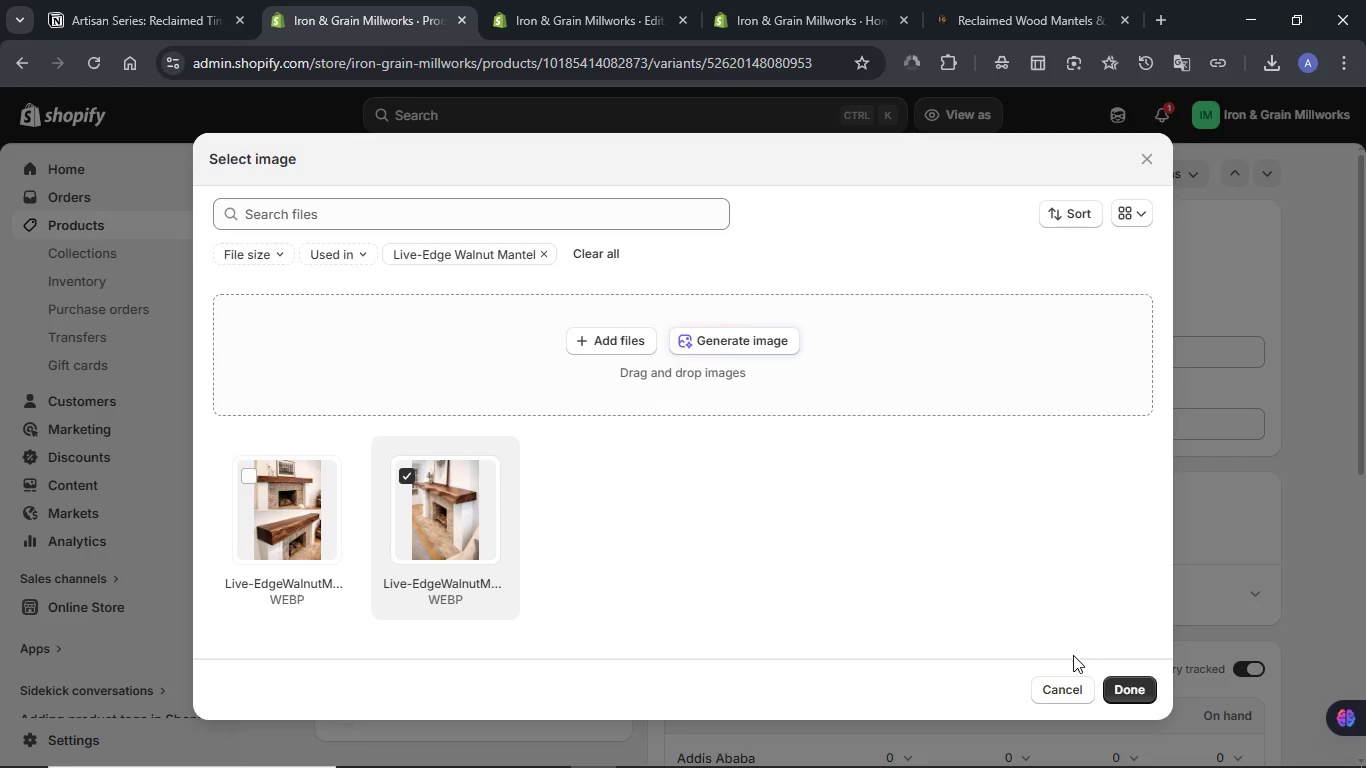 
left_click([1113, 682])
 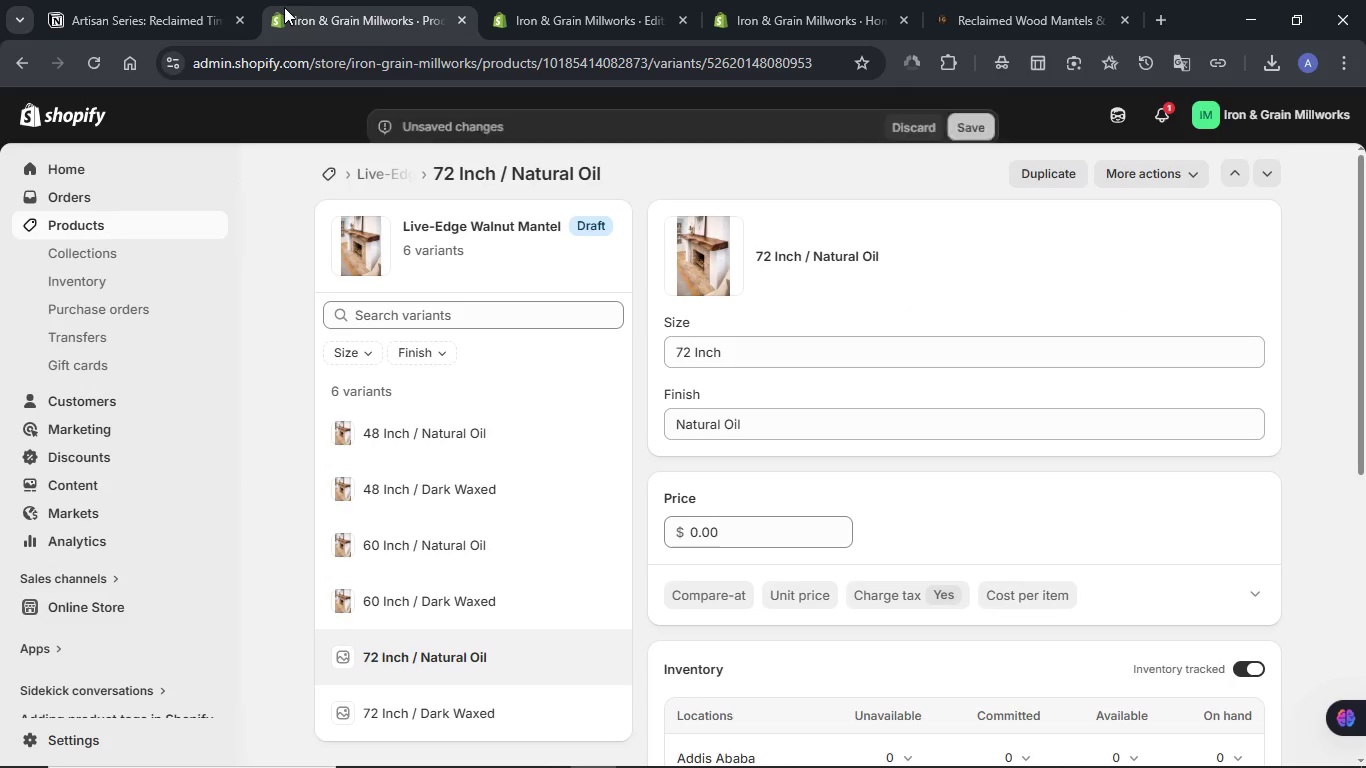 
left_click([177, 0])
 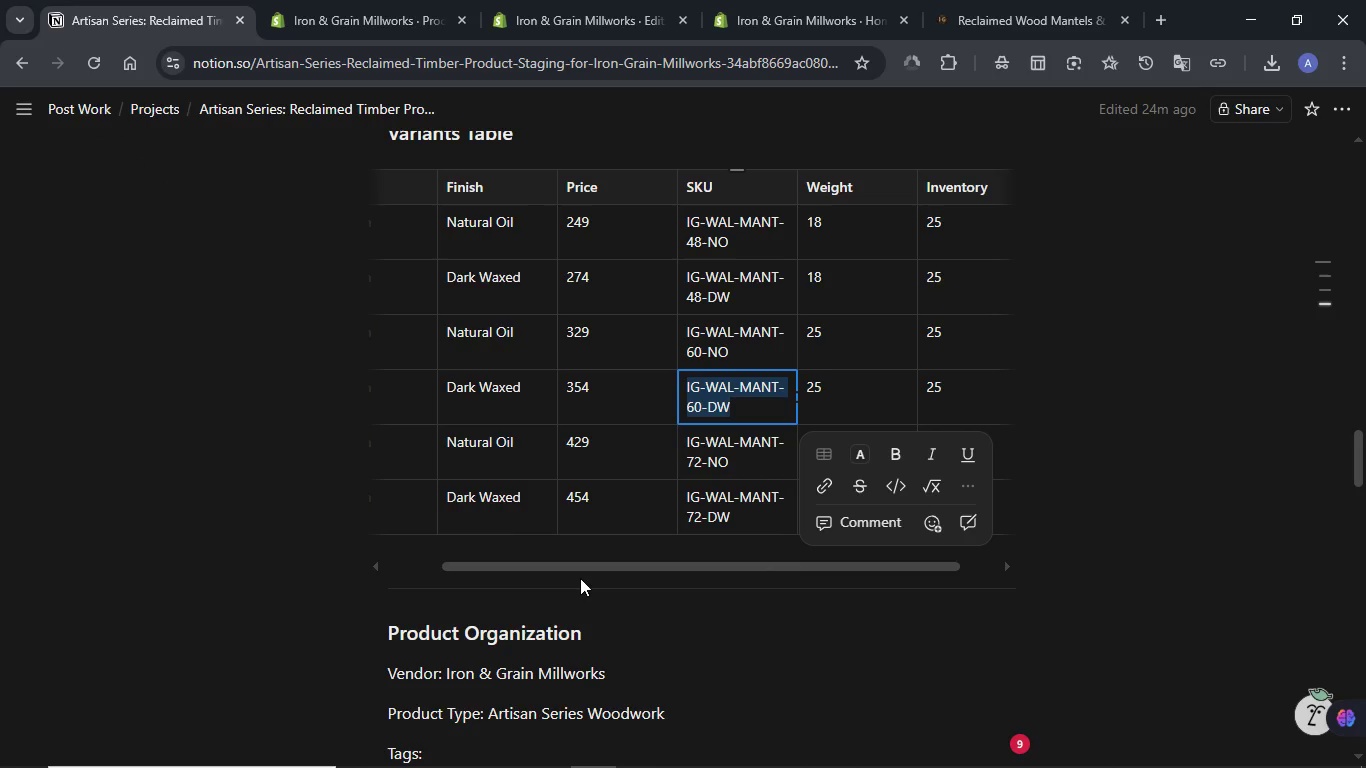 
left_click_drag(start_coordinate=[581, 569], to_coordinate=[378, 567])
 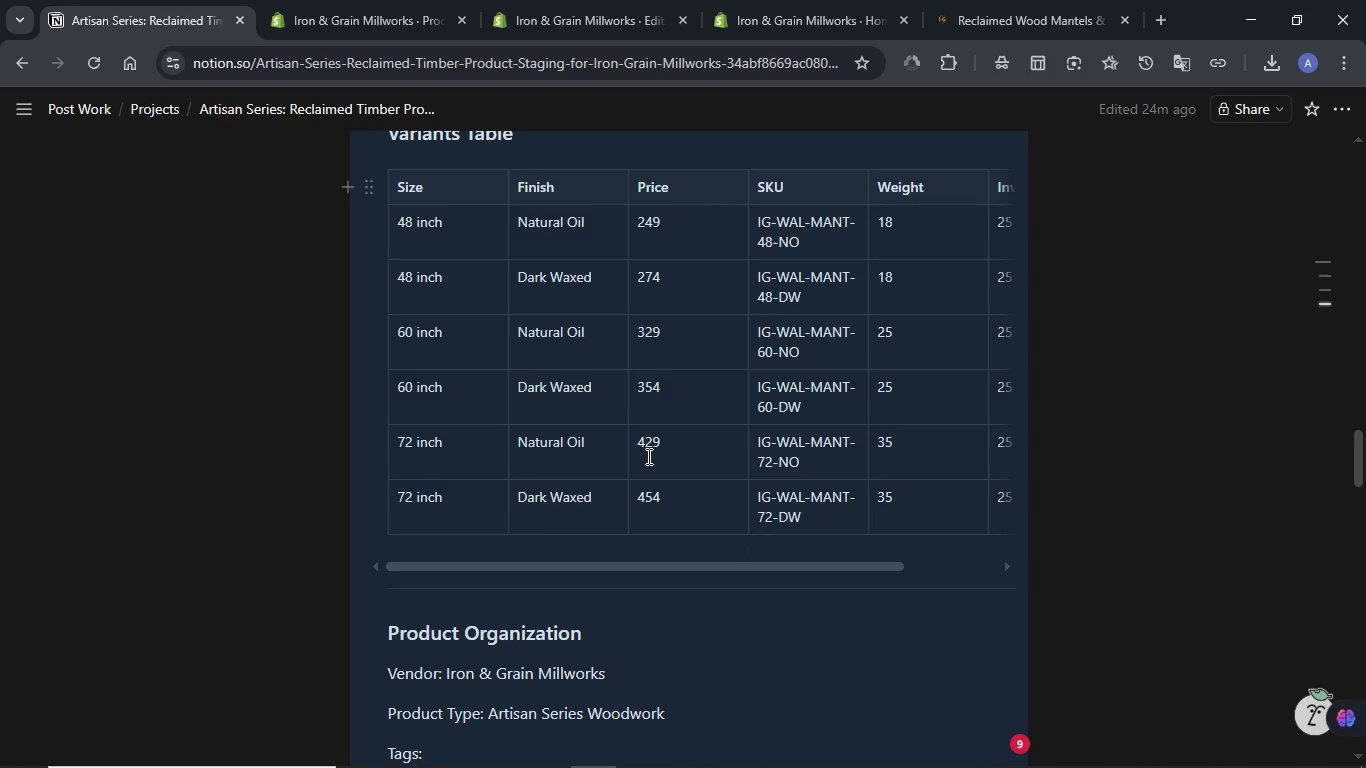 
left_click([647, 456])
 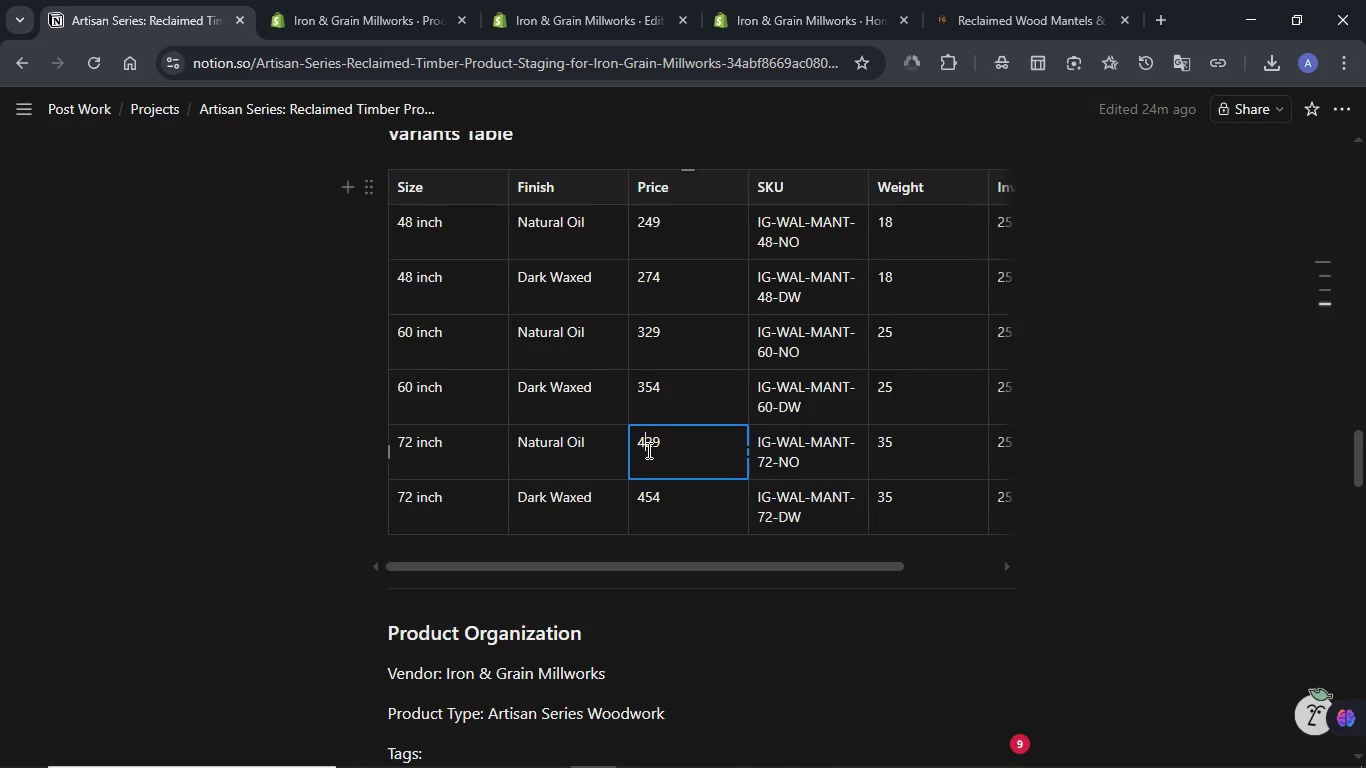 
double_click([647, 450])
 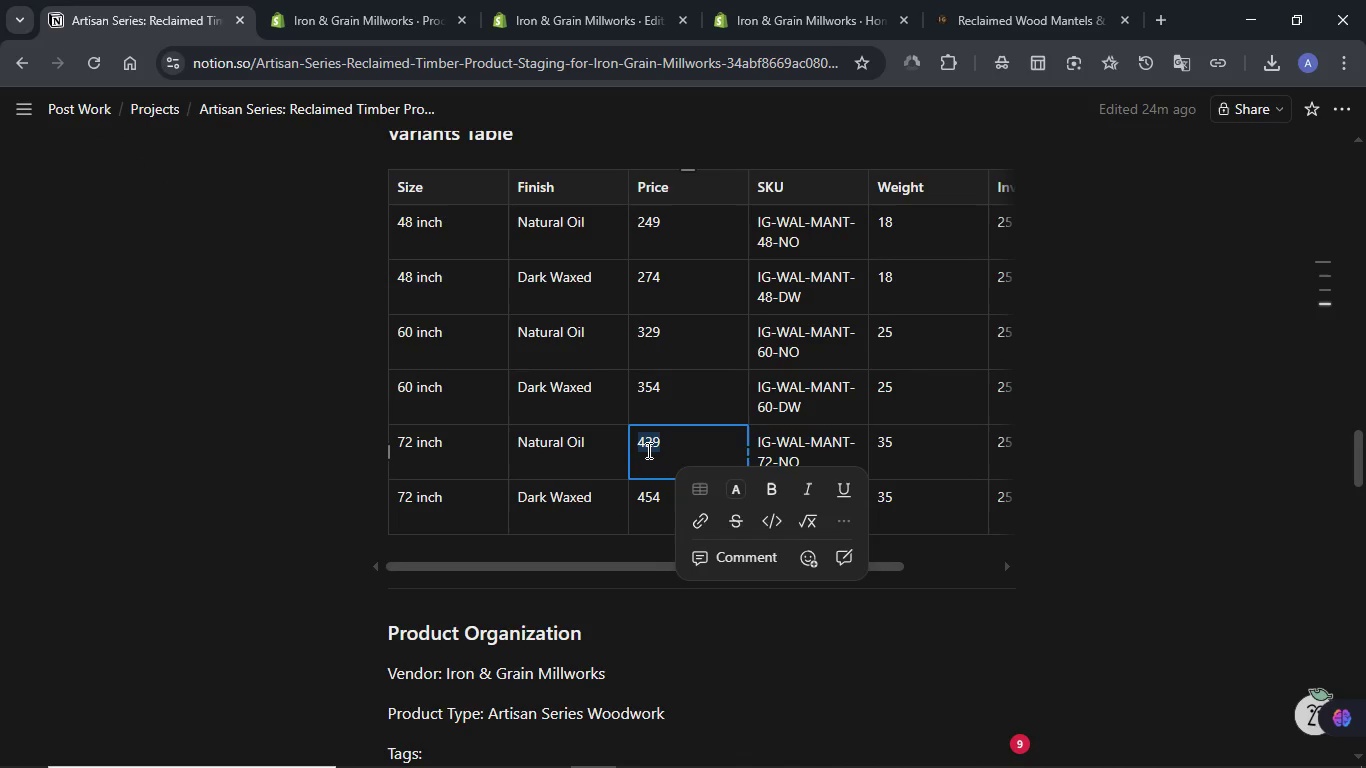 
key(Control+C)
 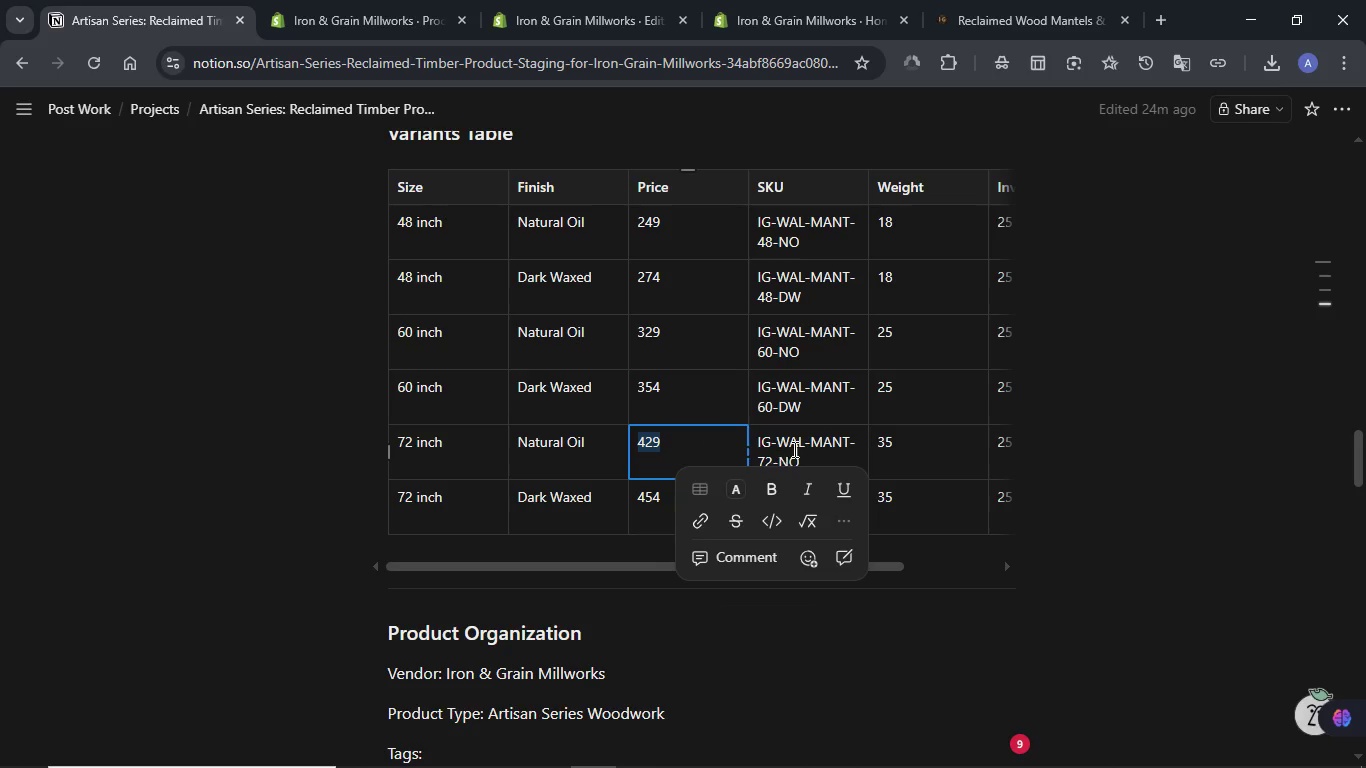 
double_click([797, 449])
 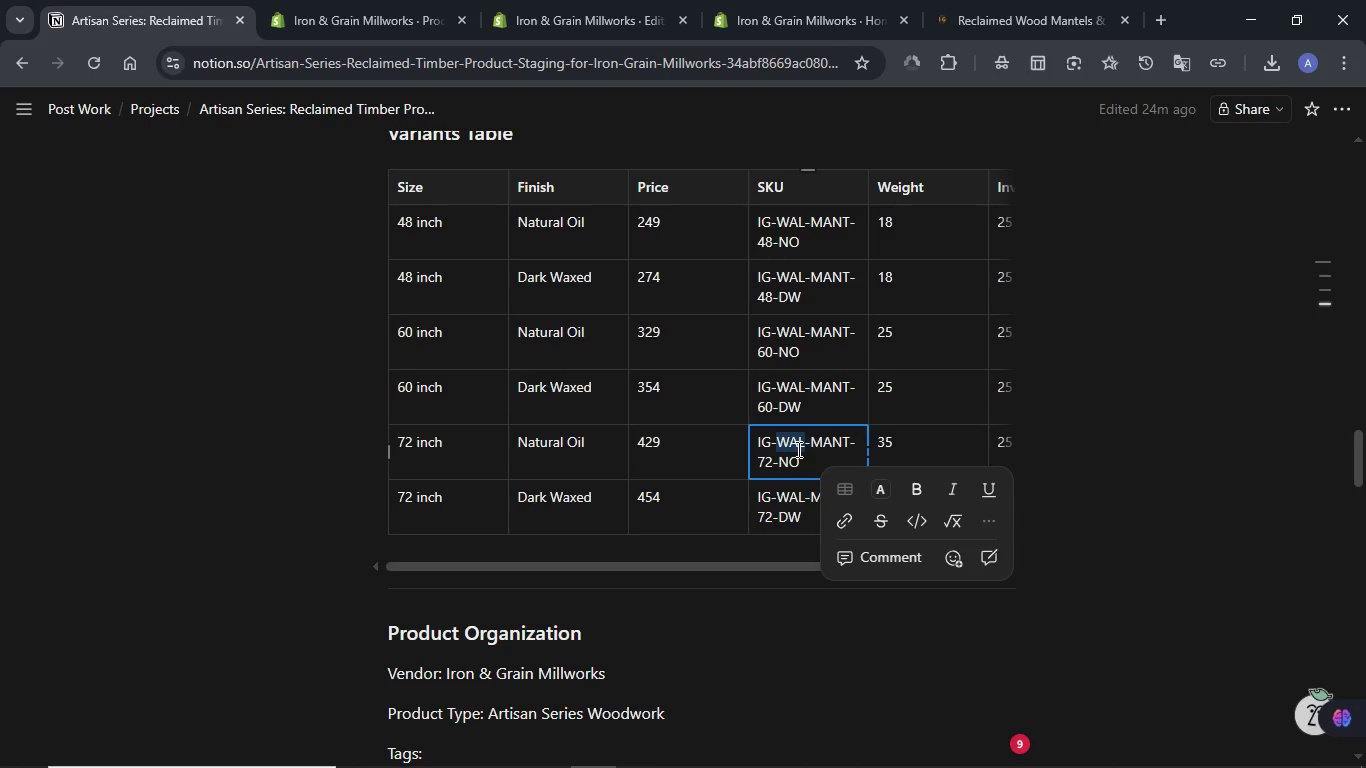 
double_click([797, 449])
 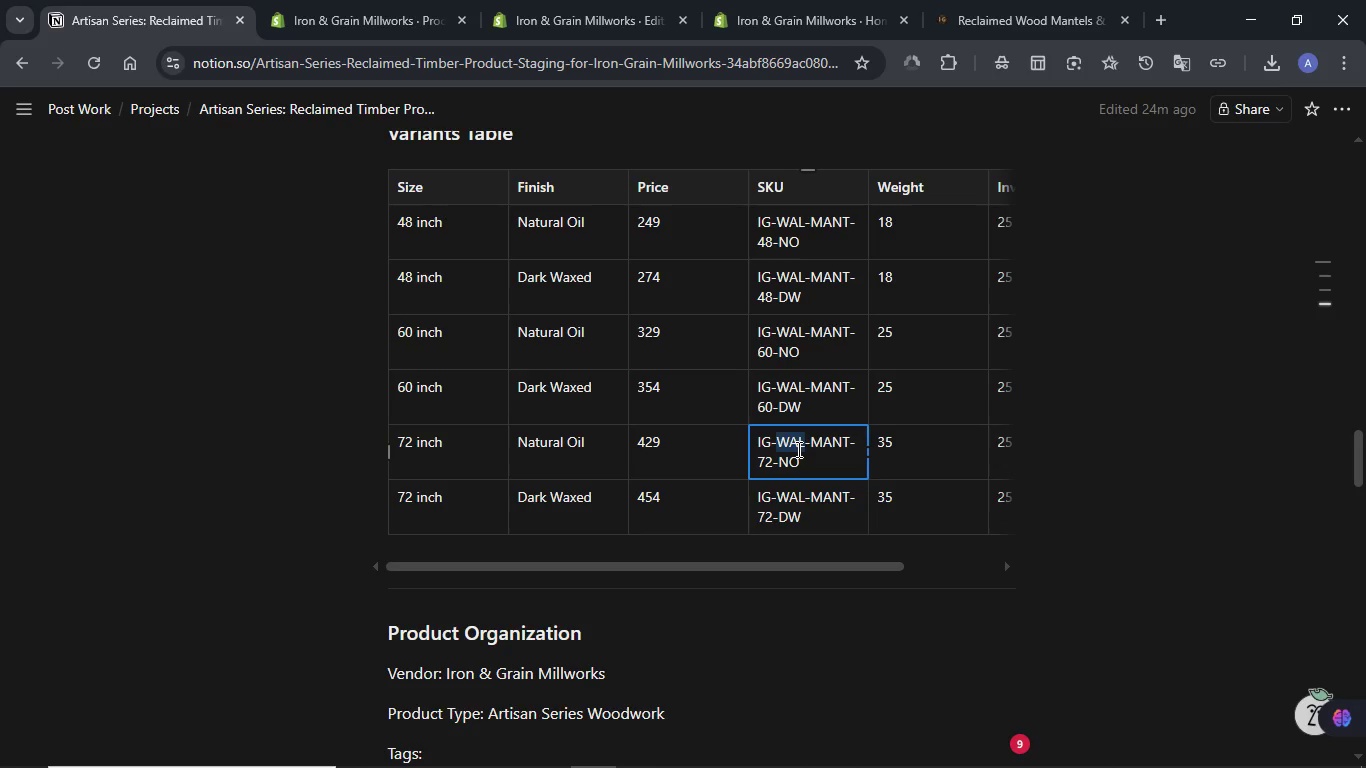 
triple_click([797, 449])
 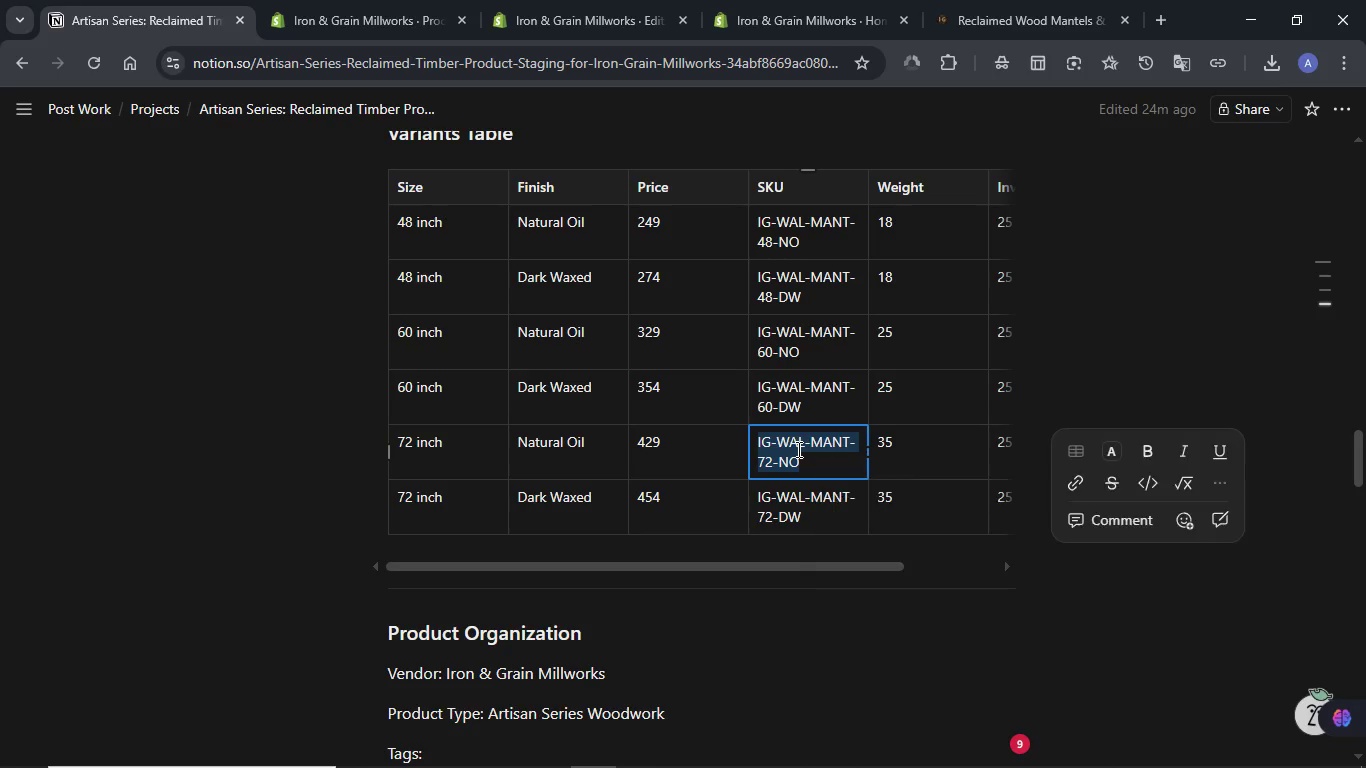 
key(Control+C)
 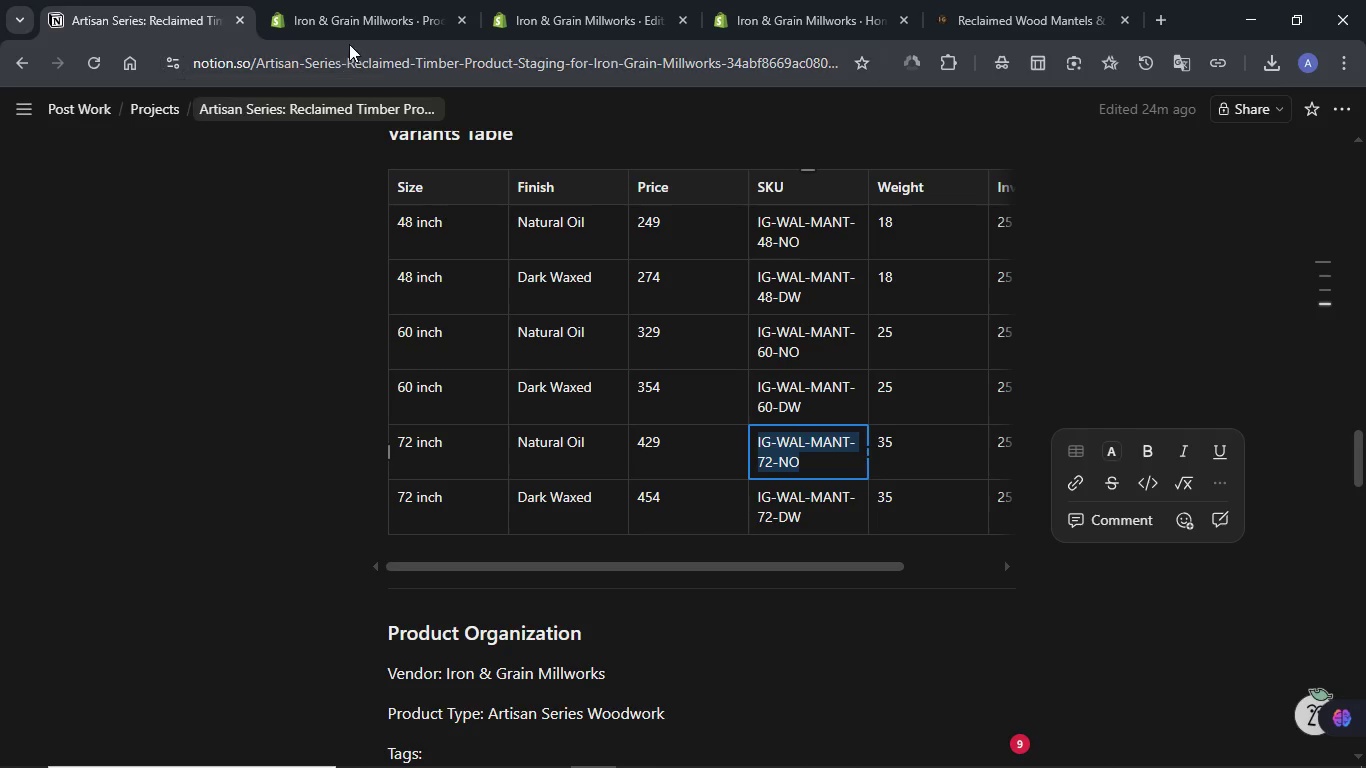 
left_click([351, 34])
 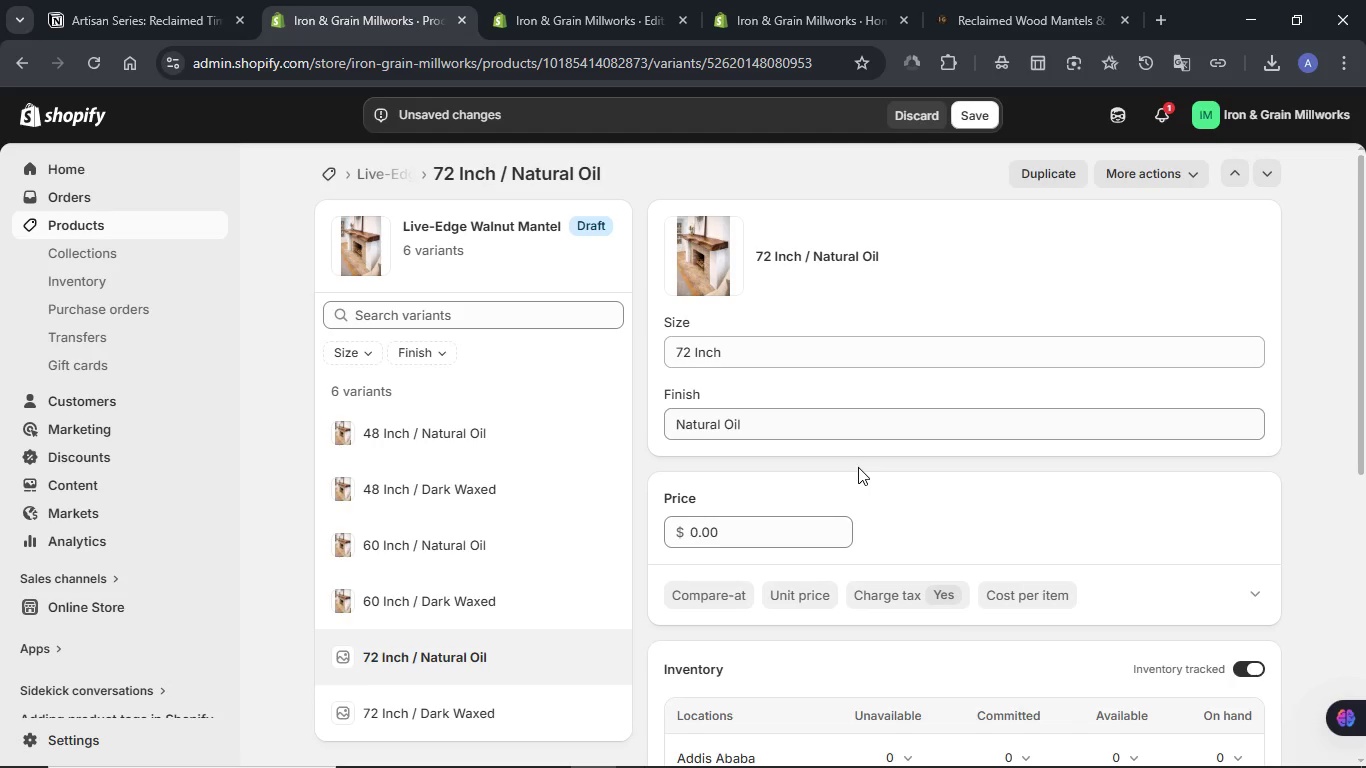 
scroll: coordinate [858, 467], scroll_direction: down, amount: 1.0
 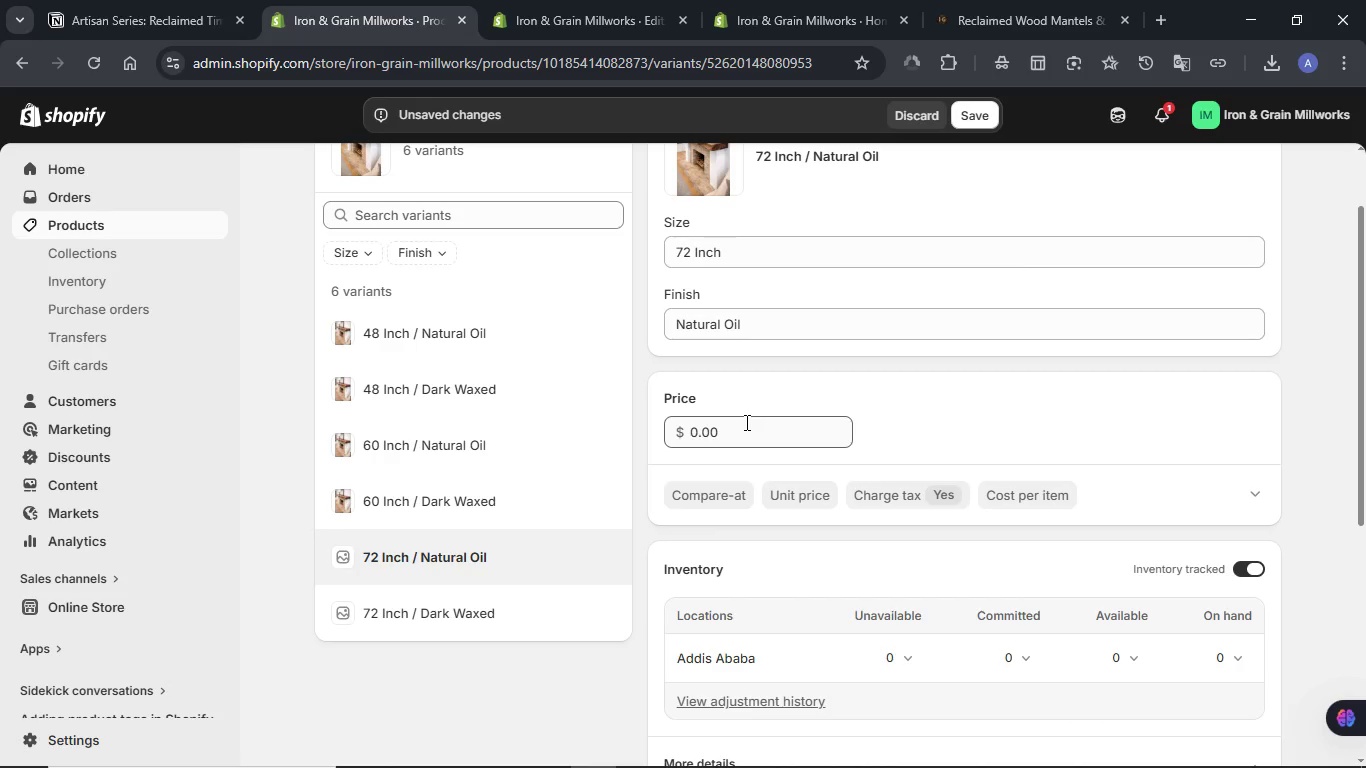 
double_click([745, 422])
 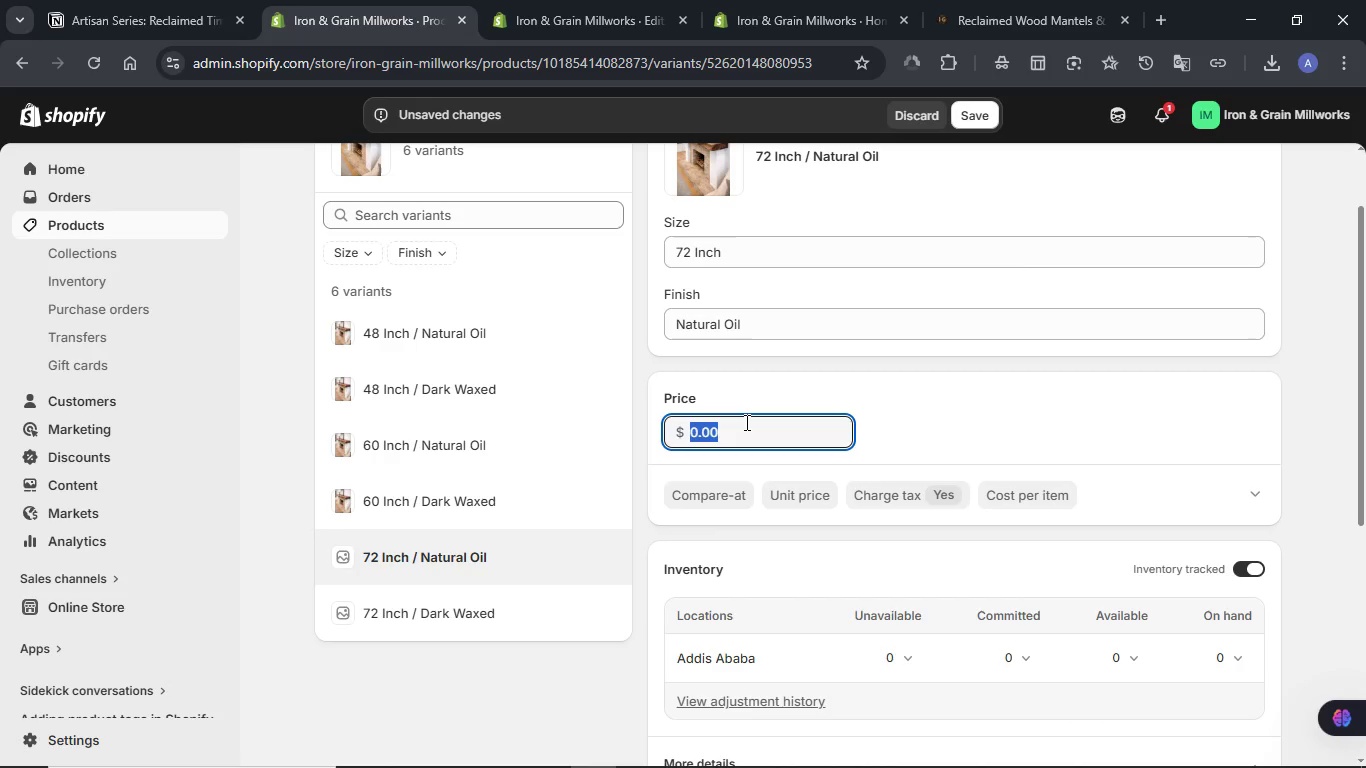 
key(Meta+V)
 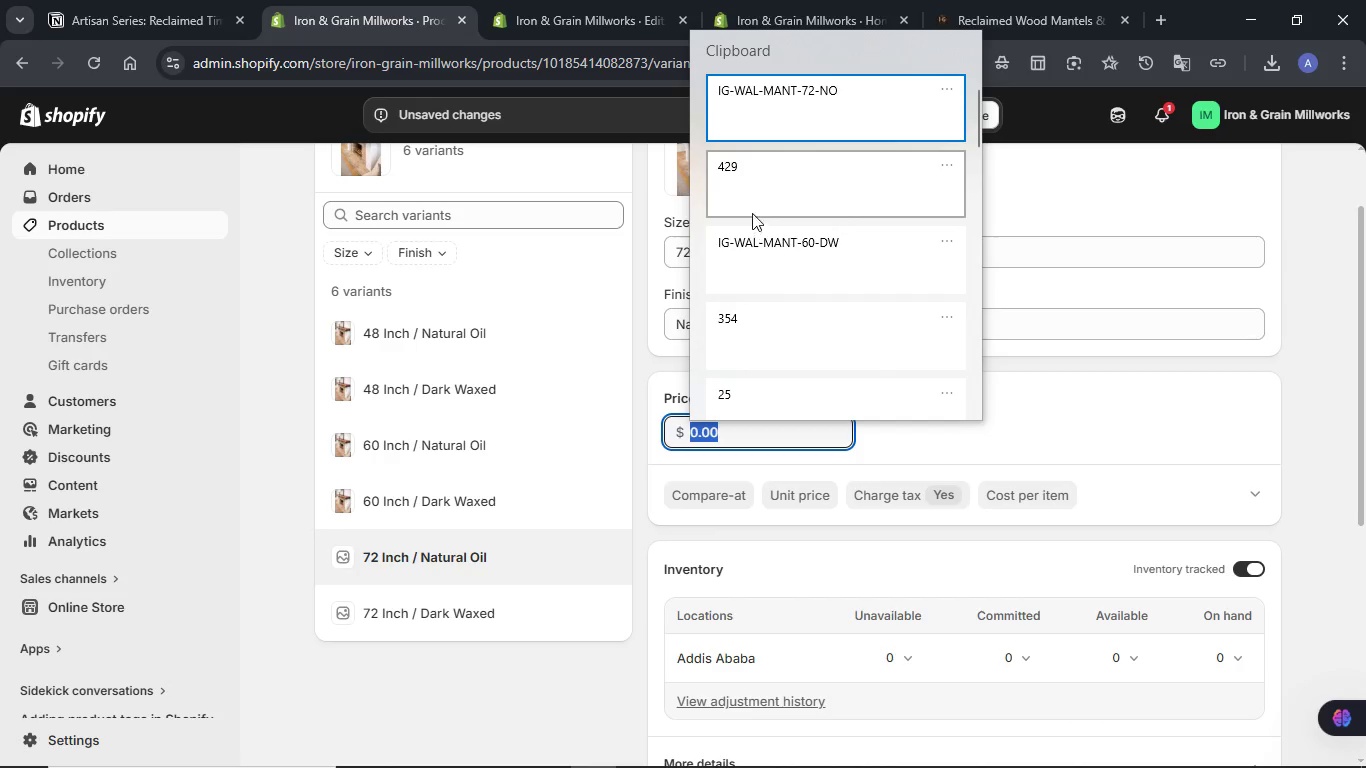 
left_click([752, 202])
 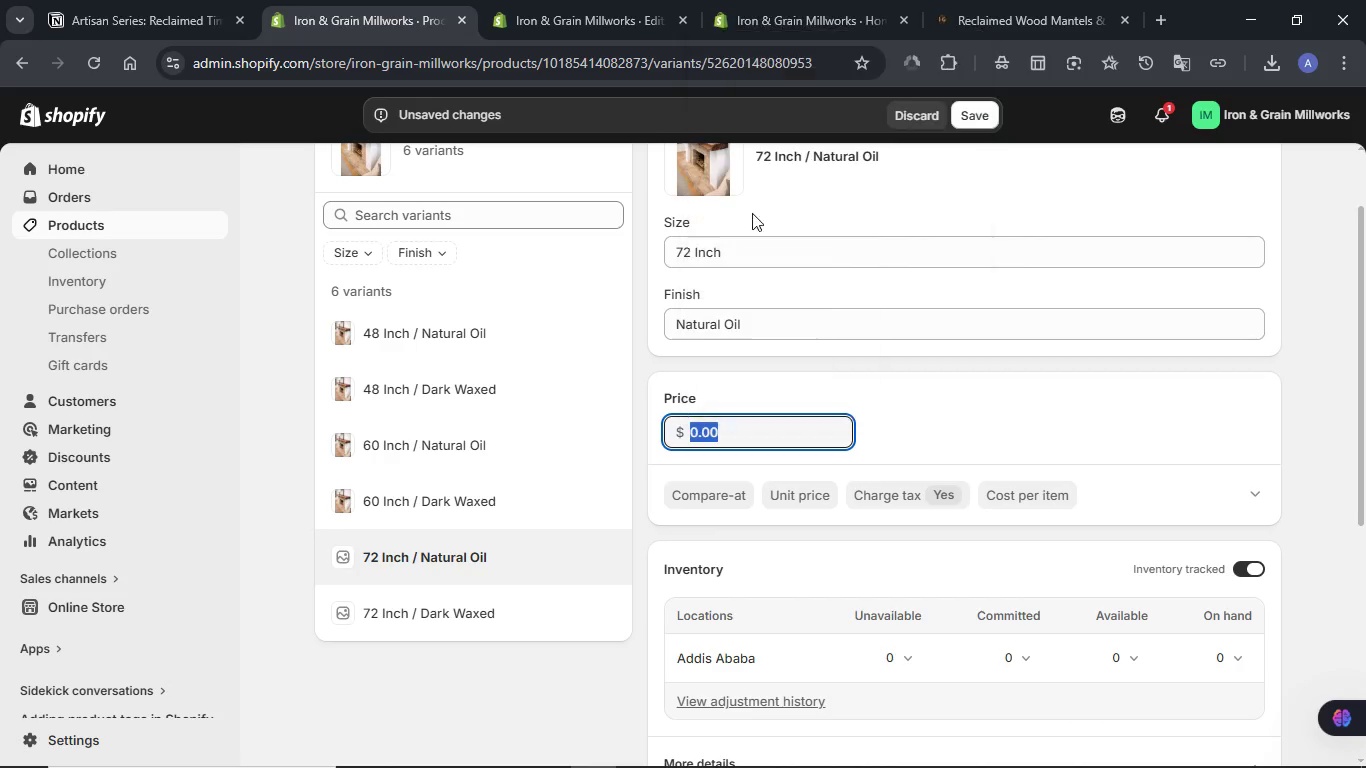 
key(Control+ControlLeft)
 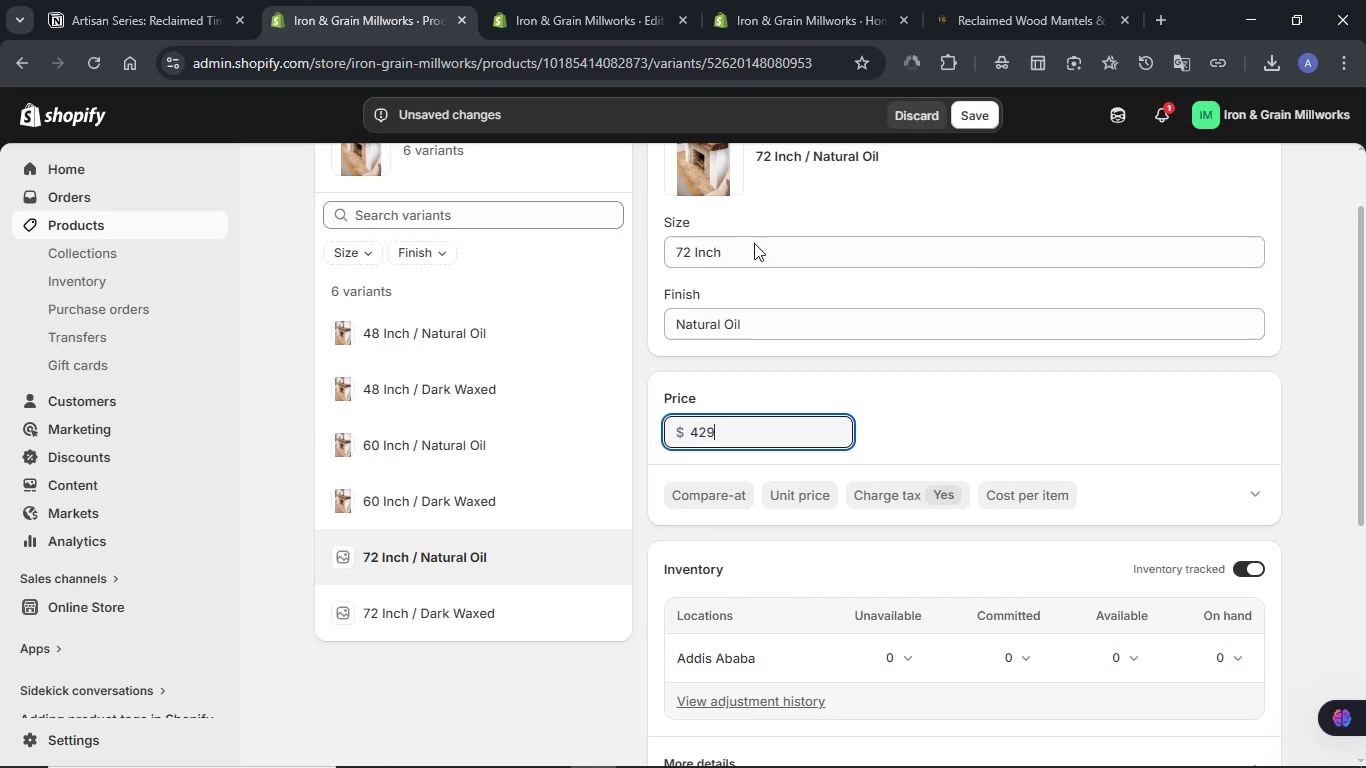 
hold_key(key=V, duration=9.78)
 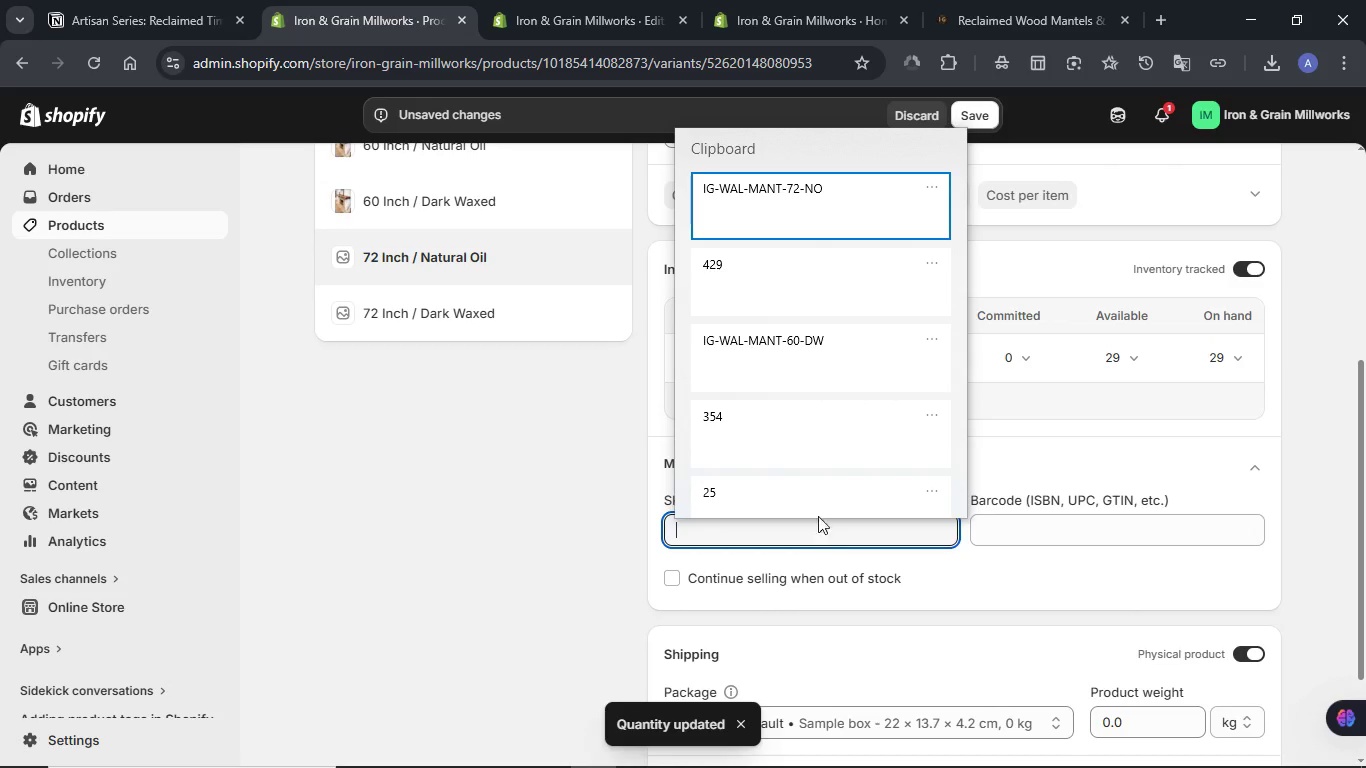 
scroll: coordinate [876, 478], scroll_direction: down, amount: 3.0
 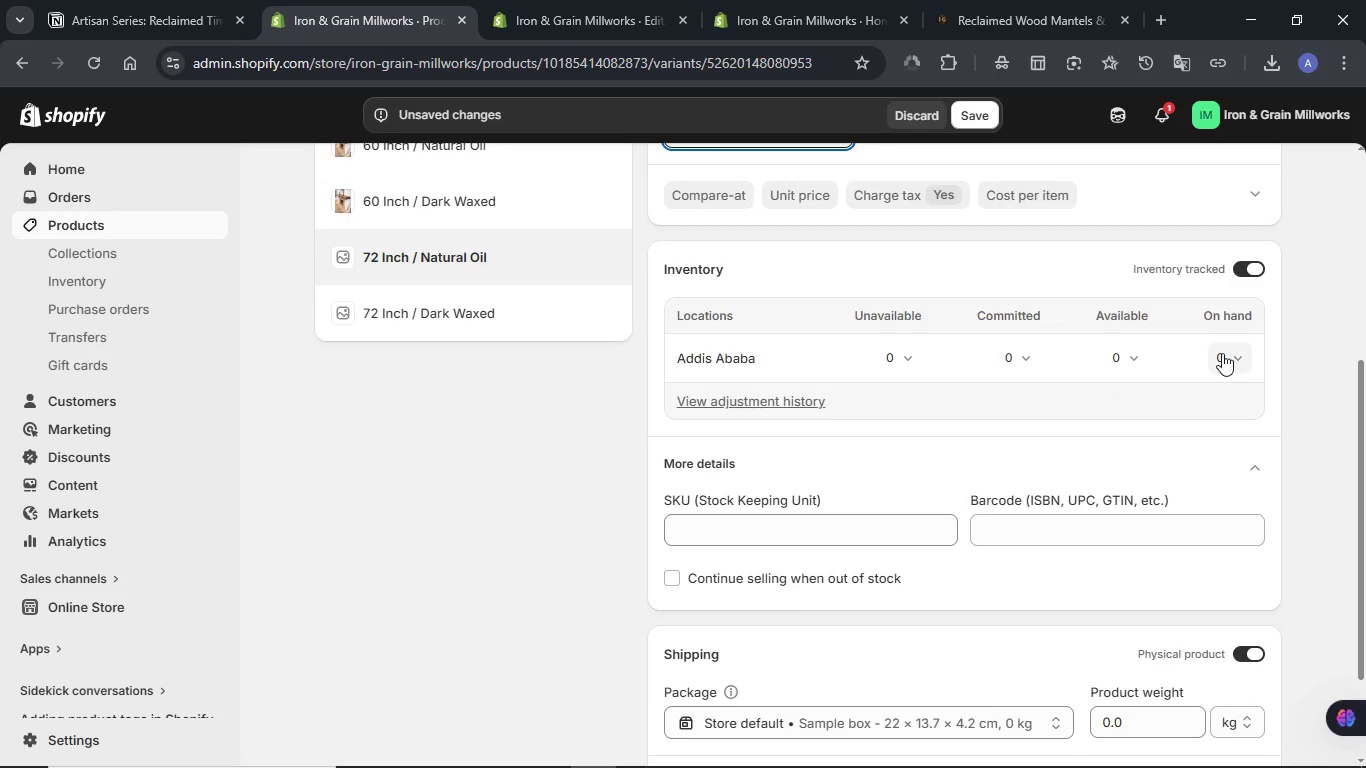 
left_click([1235, 347])
 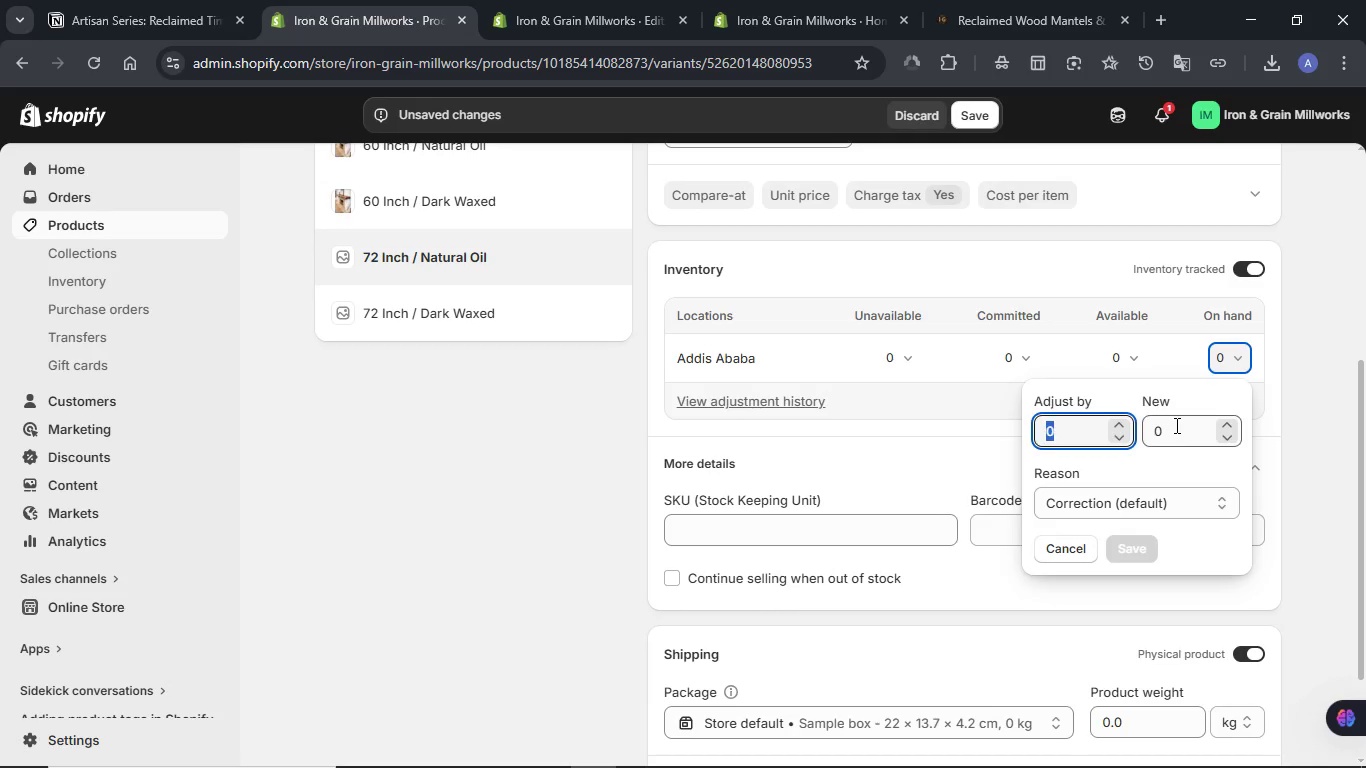 
double_click([1176, 426])
 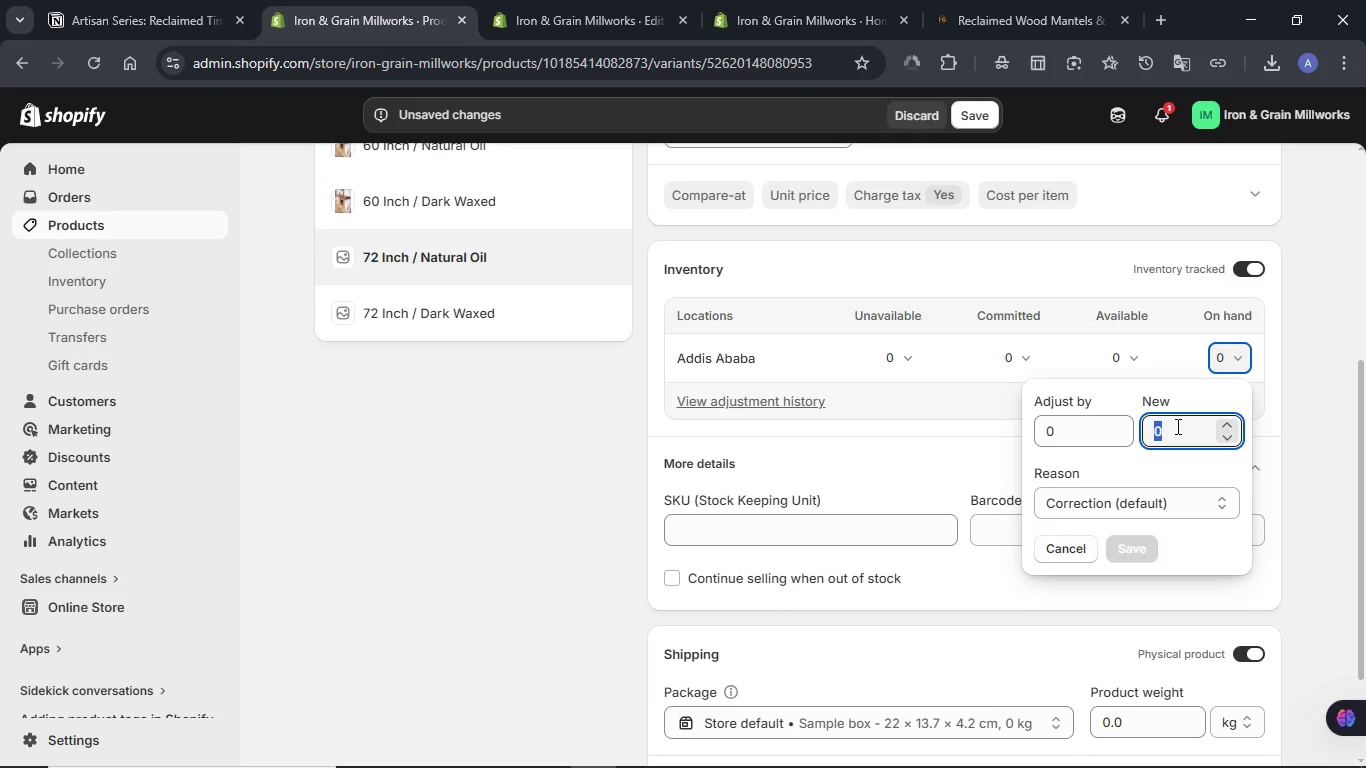 
key(Numpad2)
 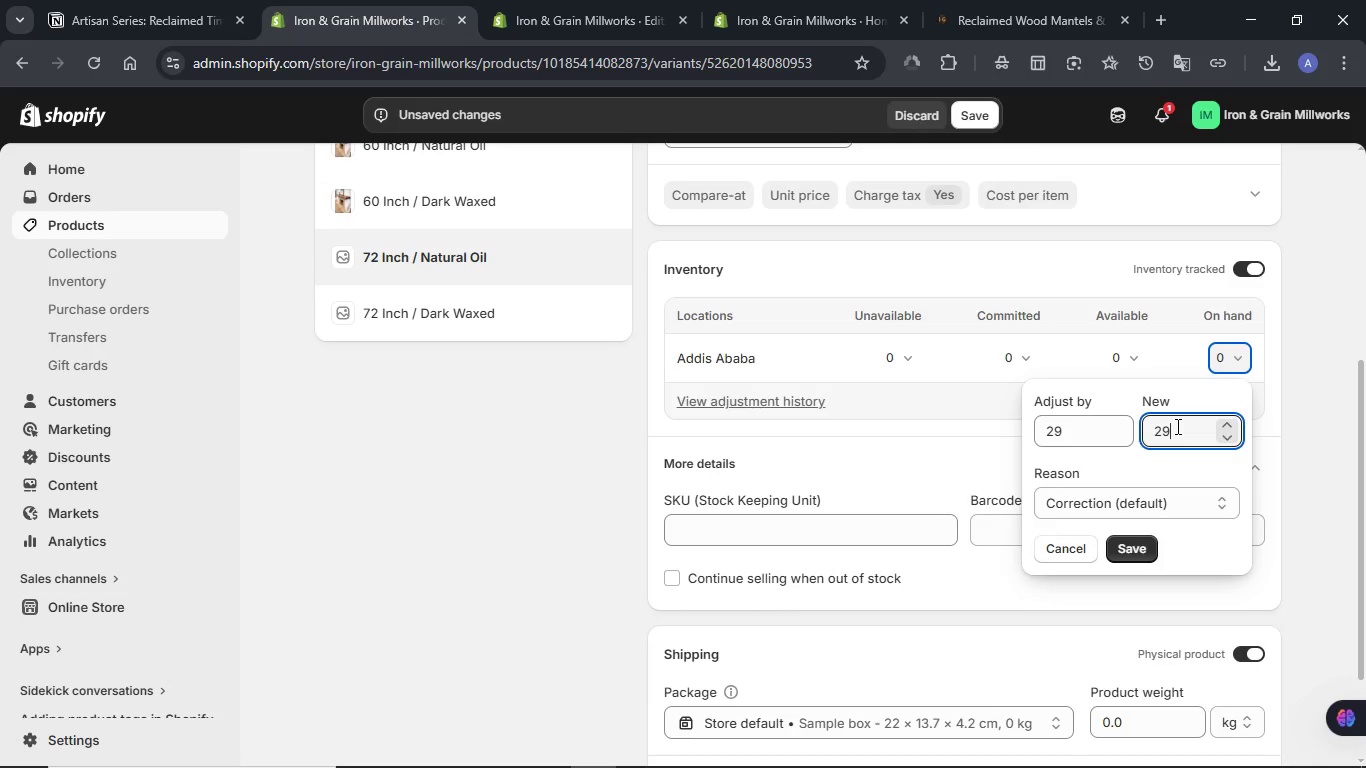 
key(Numpad9)
 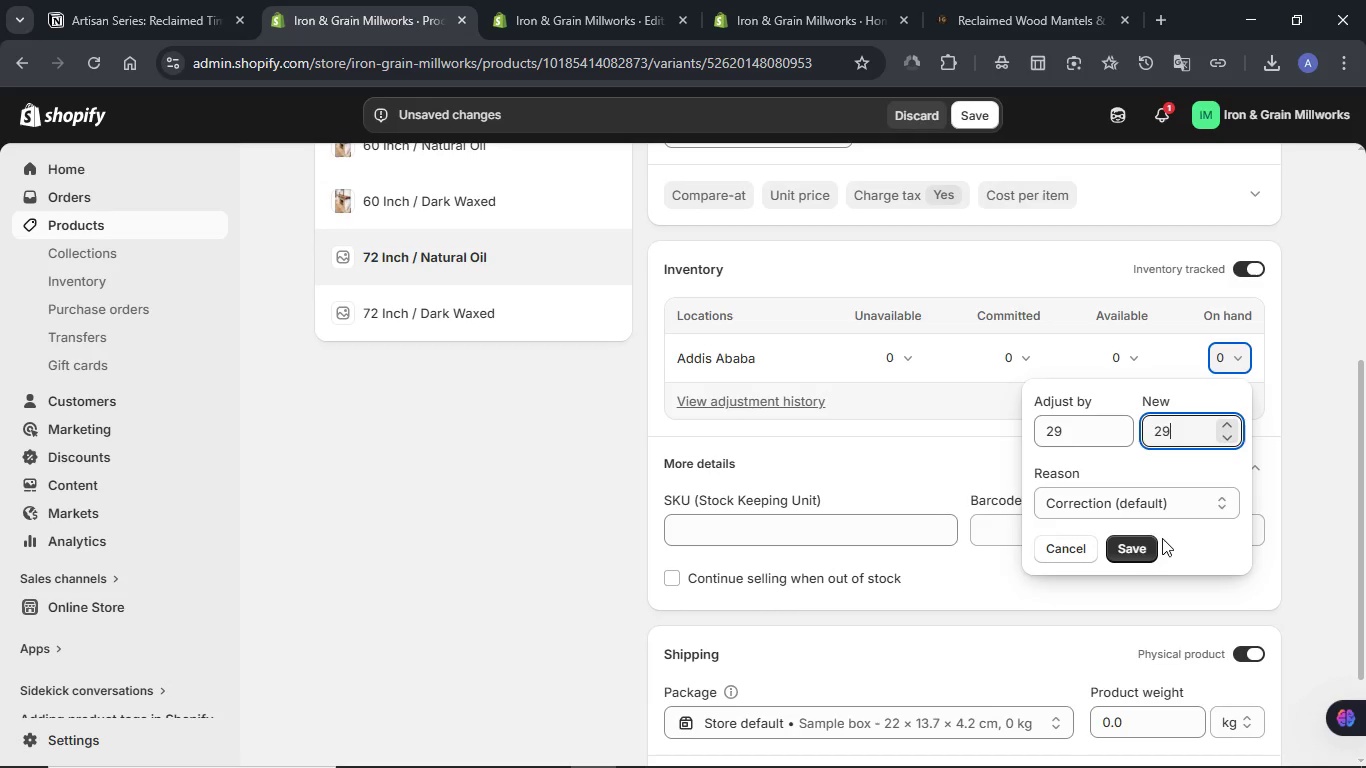 
left_click([1139, 541])
 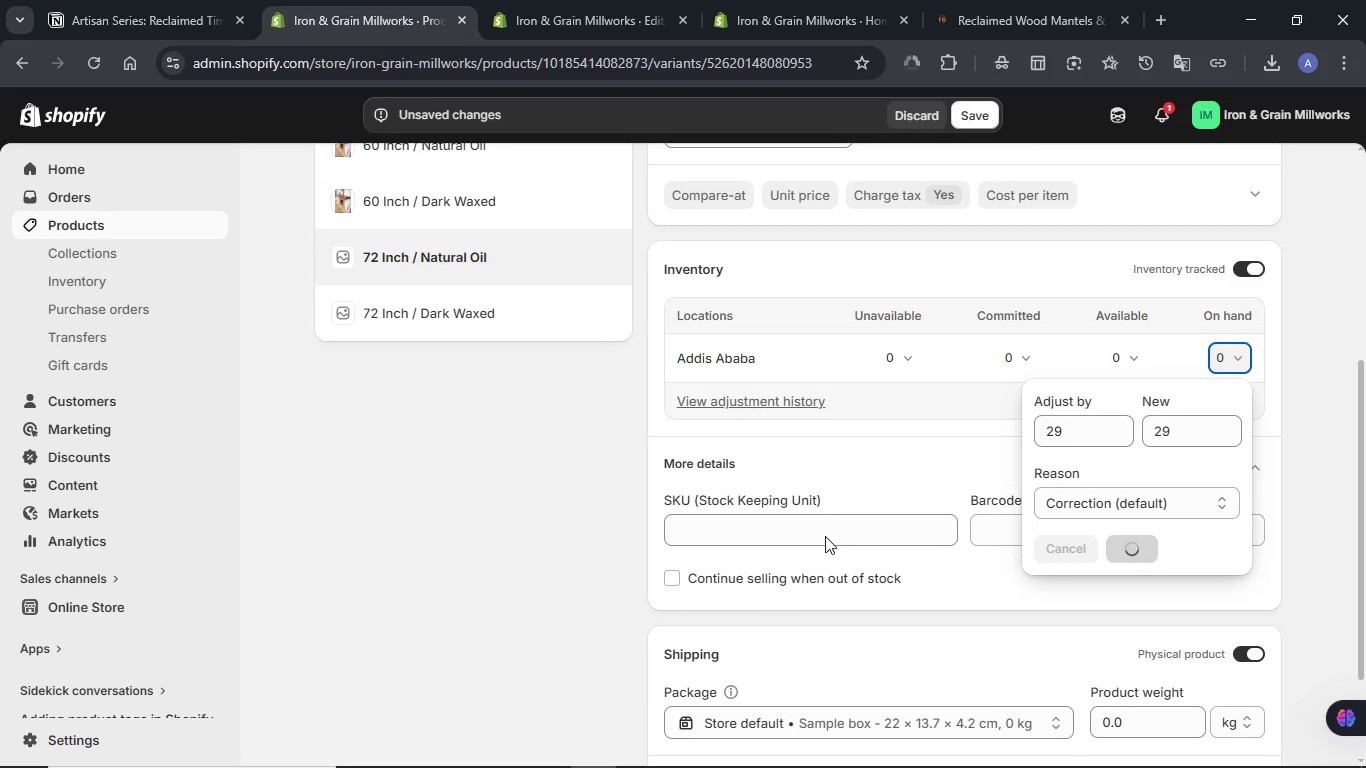 
left_click([818, 532])
 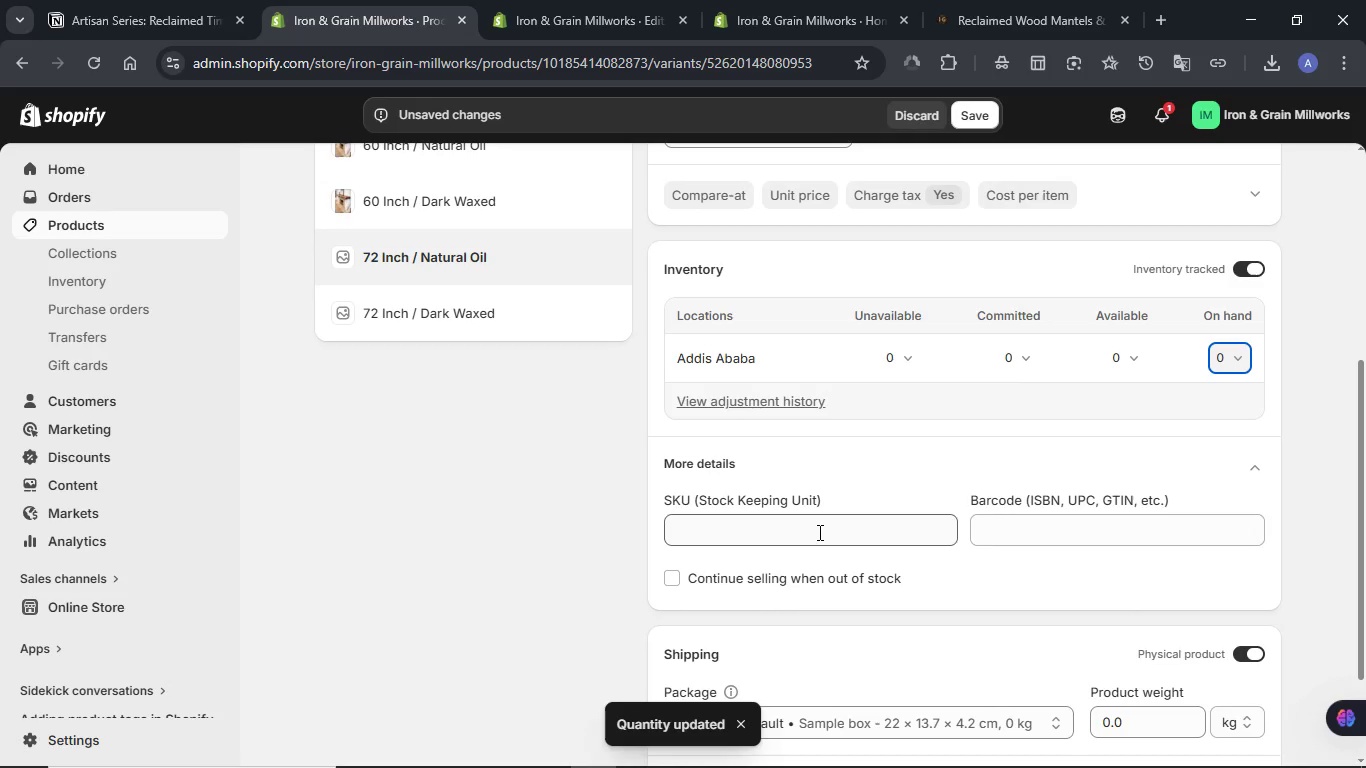 
left_click([818, 532])
 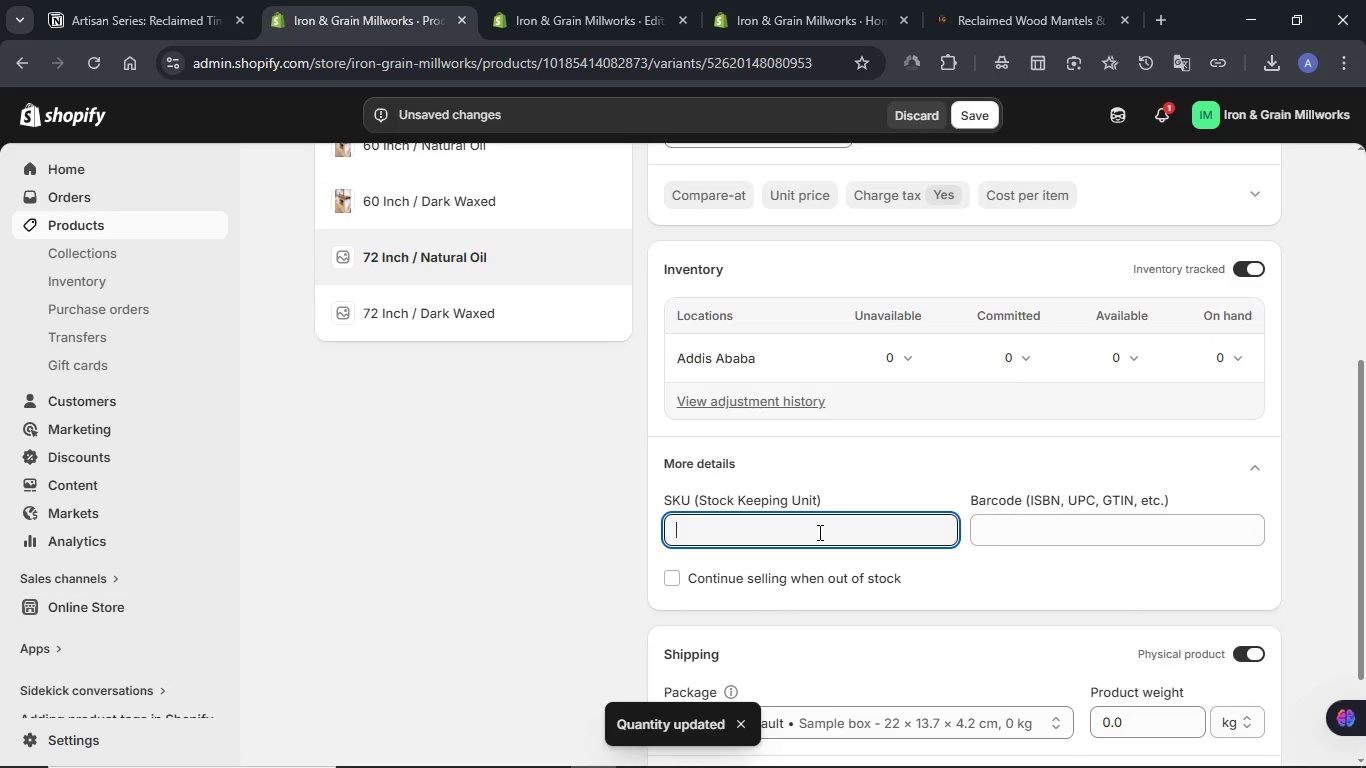 
hold_key(key=MetaLeft, duration=0.56)
 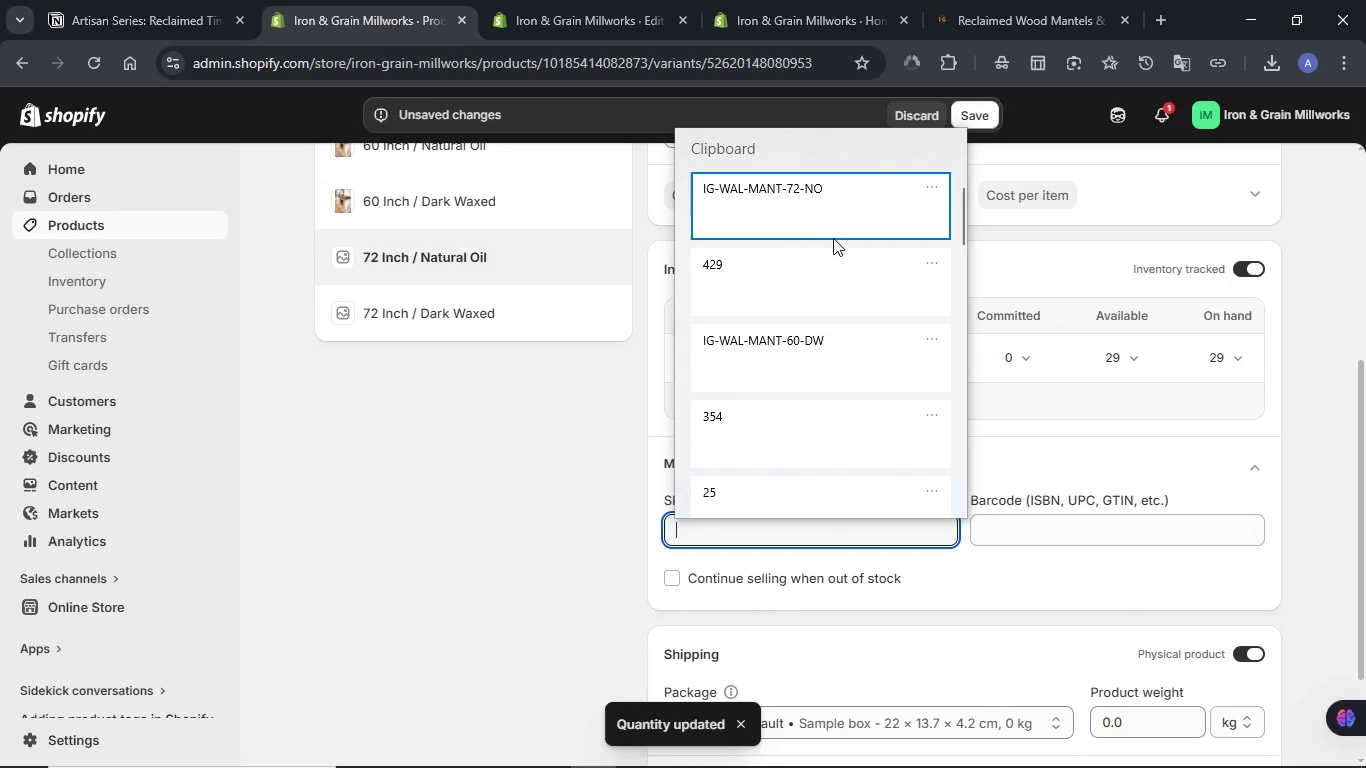 
left_click([833, 230])
 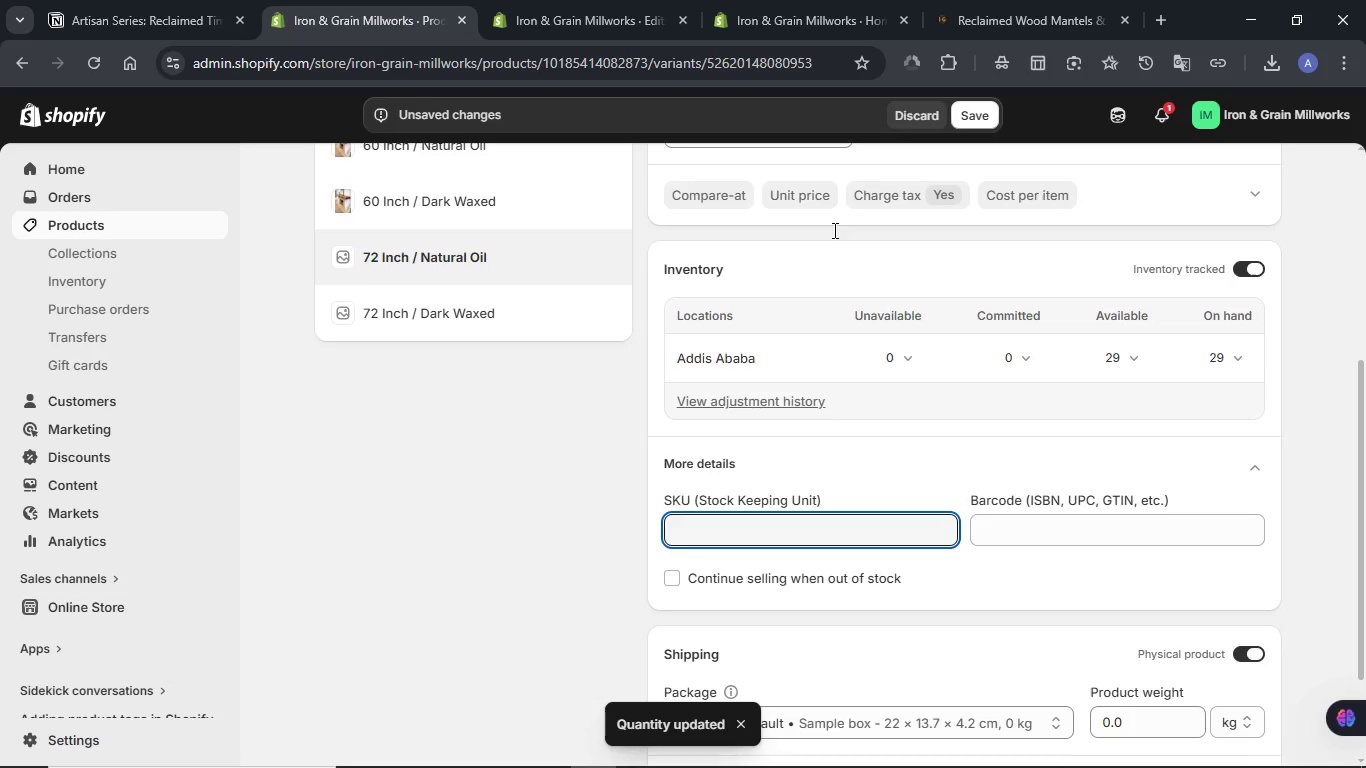 
key(Control+ControlLeft)
 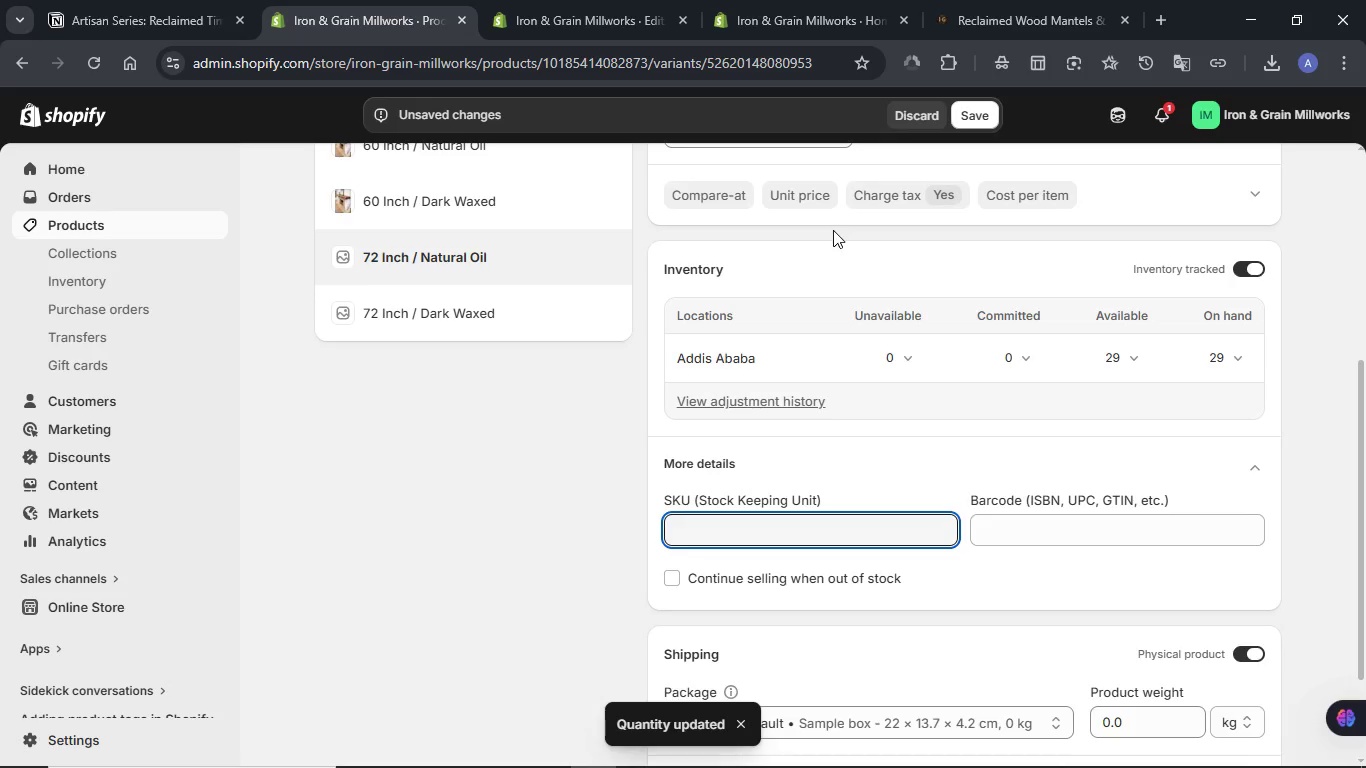 
scroll: coordinate [1156, 478], scroll_direction: down, amount: 2.0
 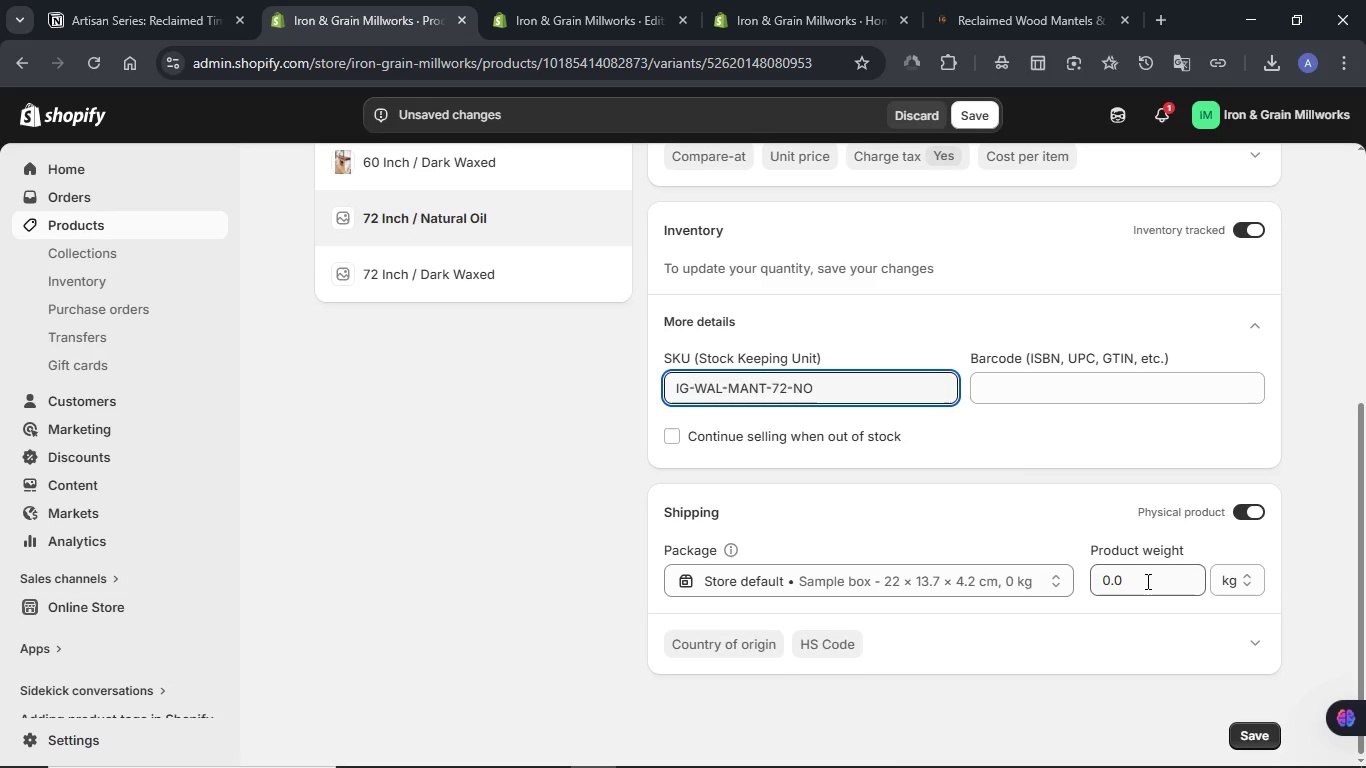 
double_click([1146, 581])
 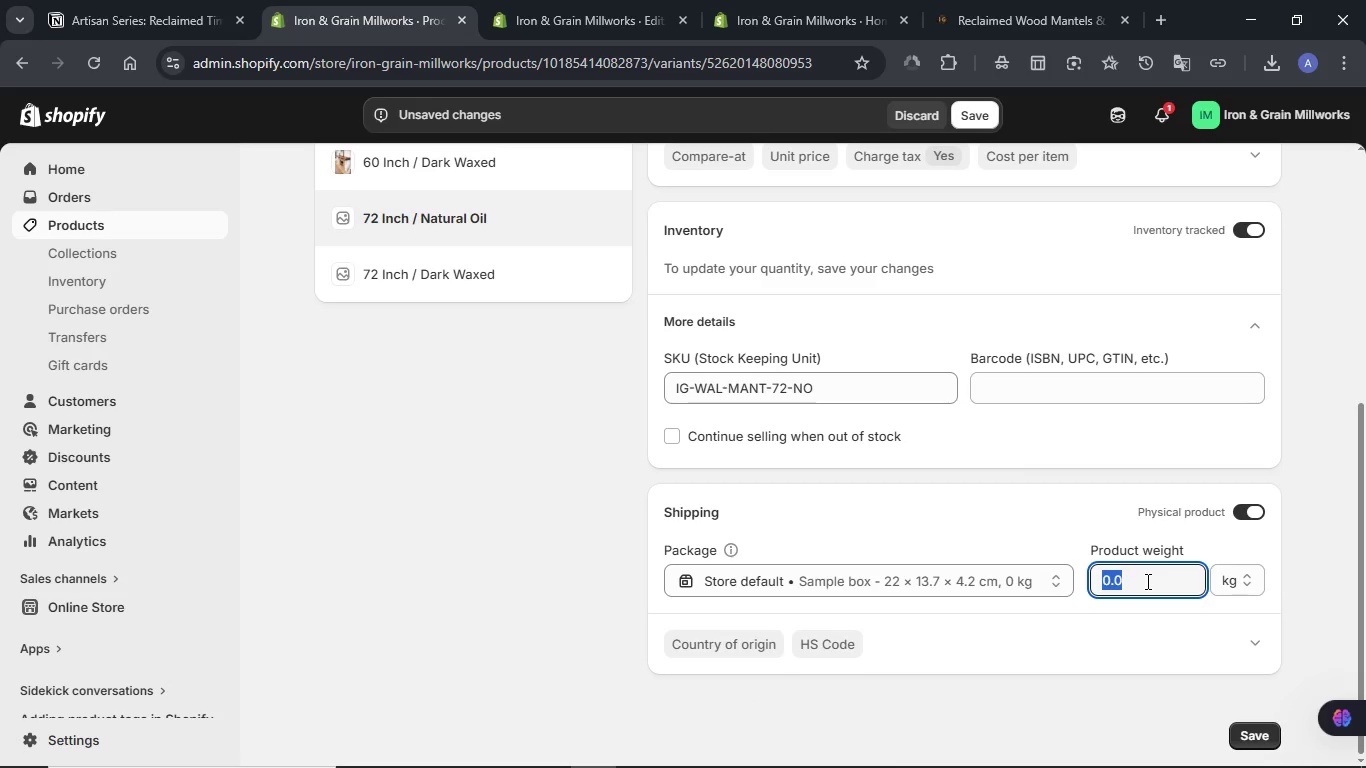 
key(Numpad3)
 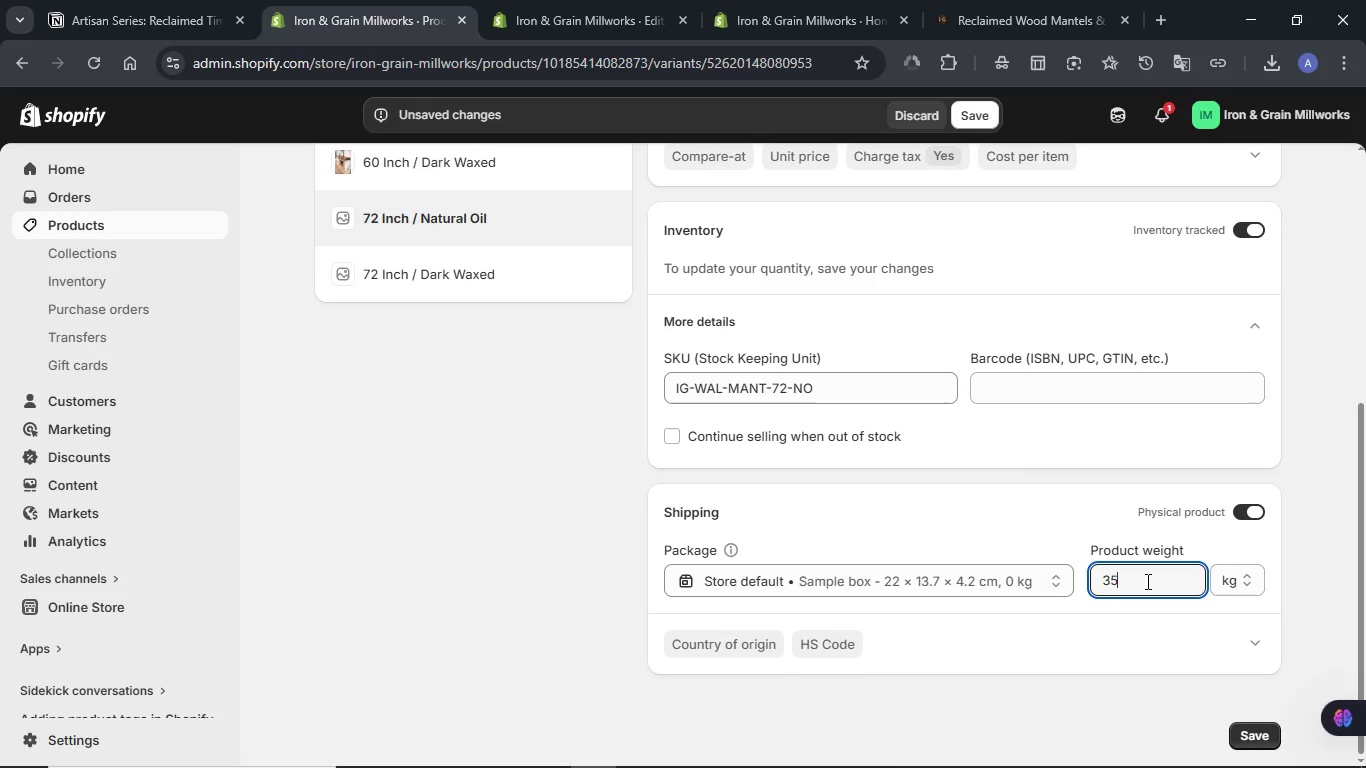 
key(Numpad5)
 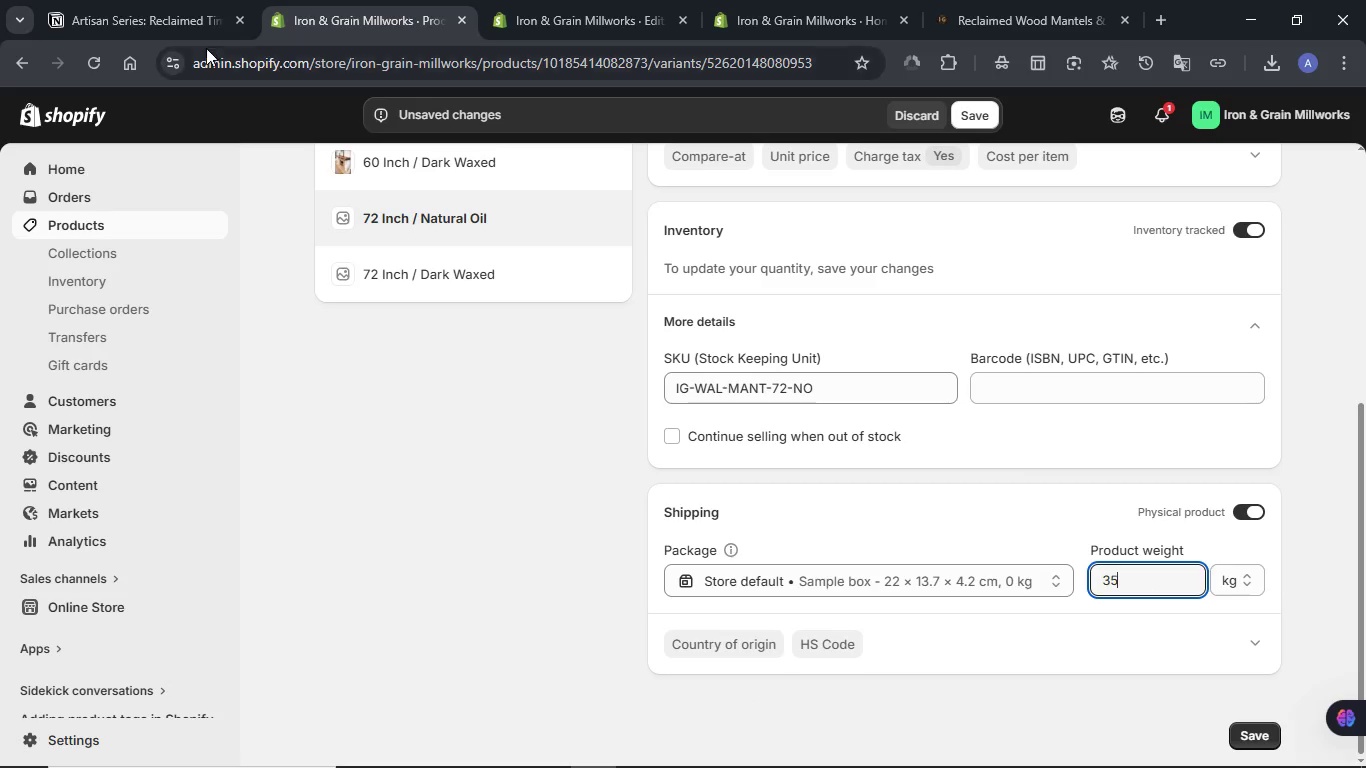 
left_click([182, 18])
 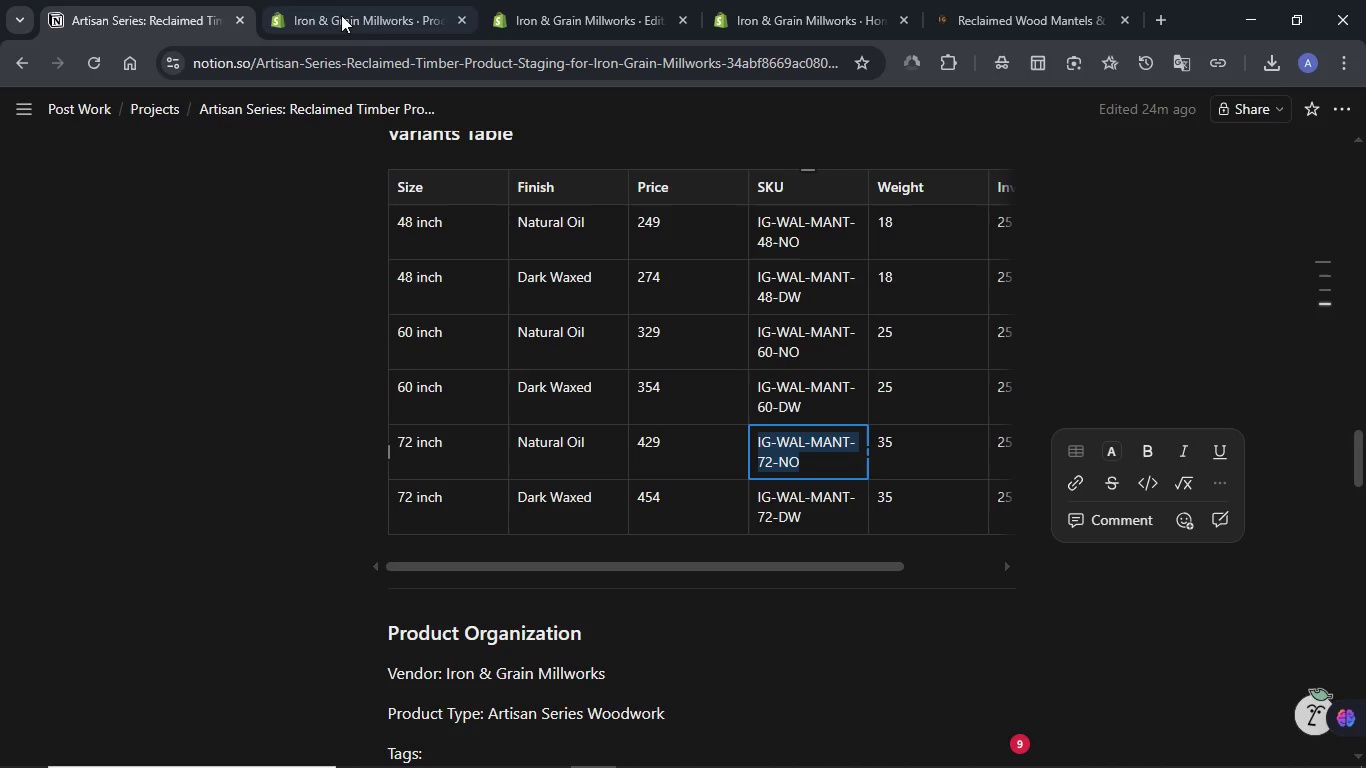 
left_click([373, 15])
 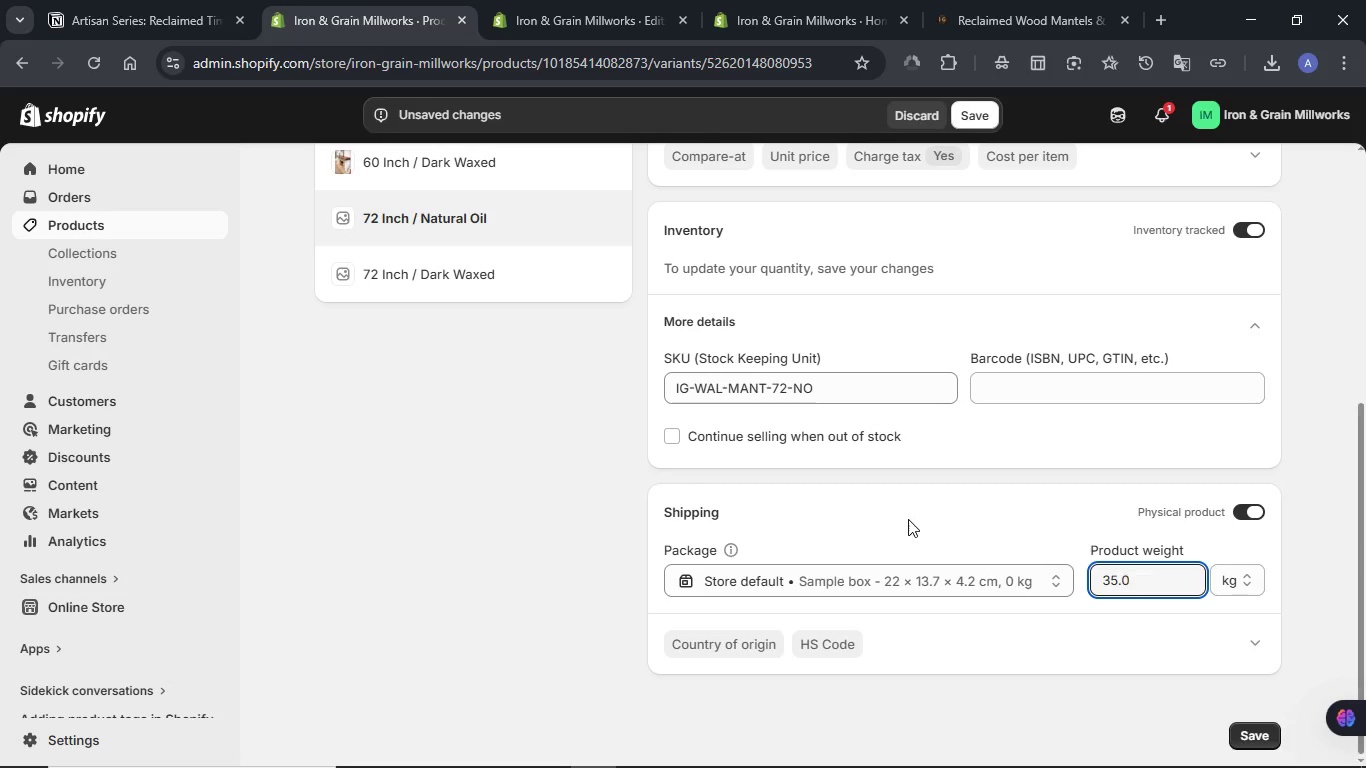 
scroll: coordinate [926, 533], scroll_direction: down, amount: 3.0
 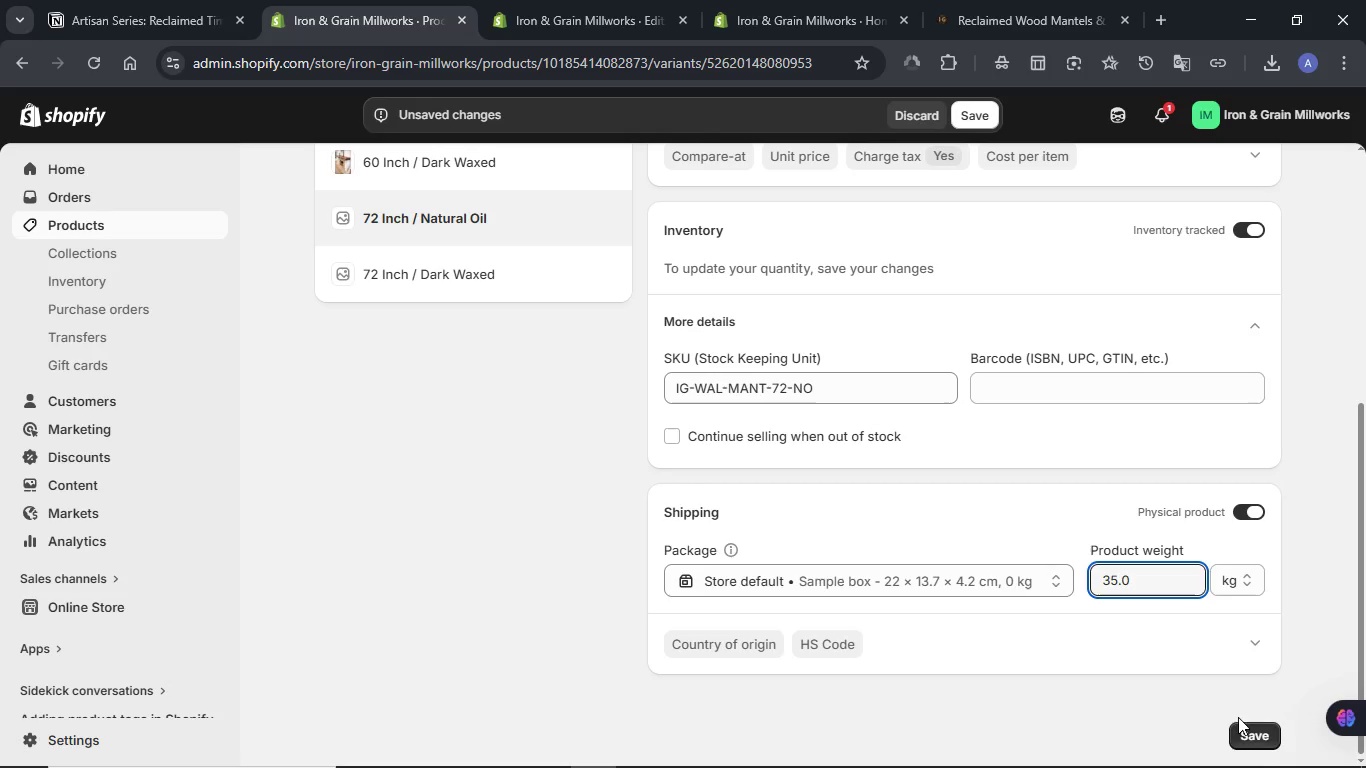 
left_click([1255, 733])
 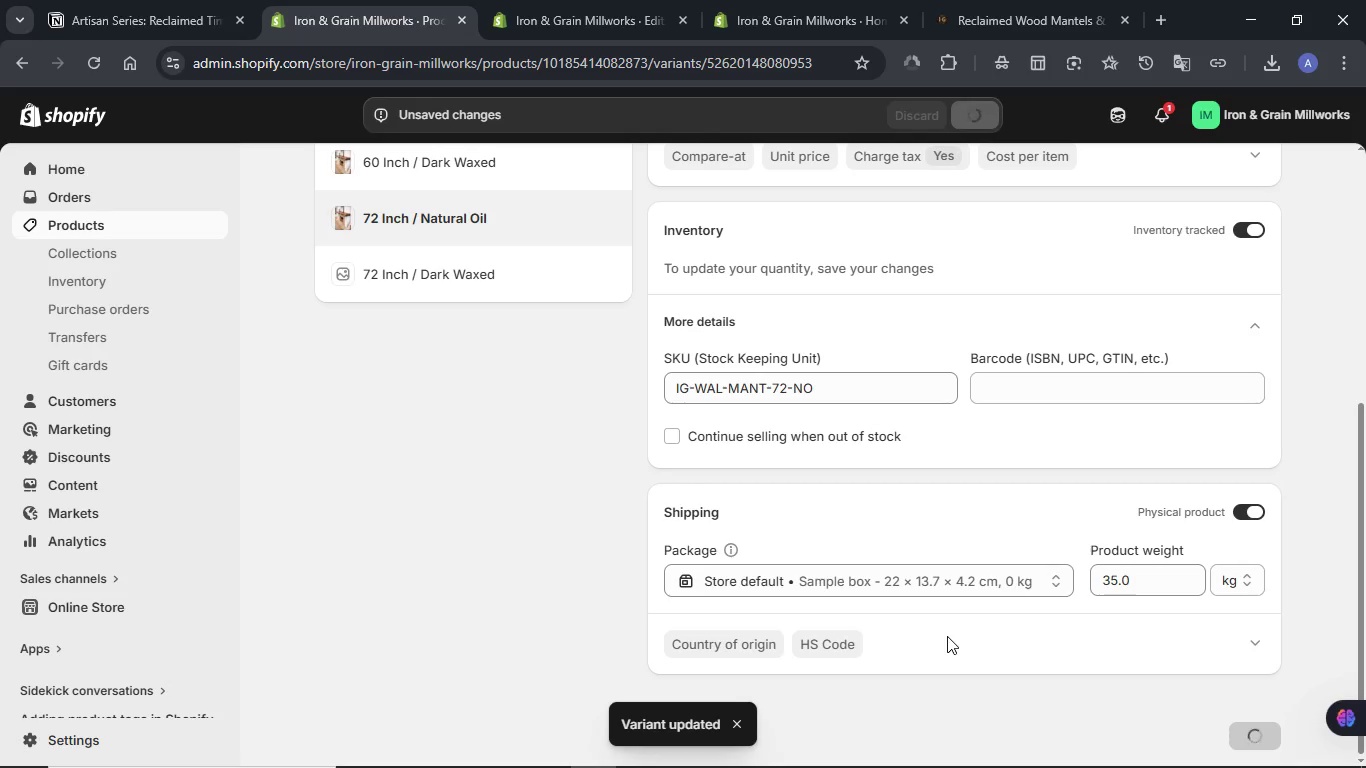 
wait(6.42)
 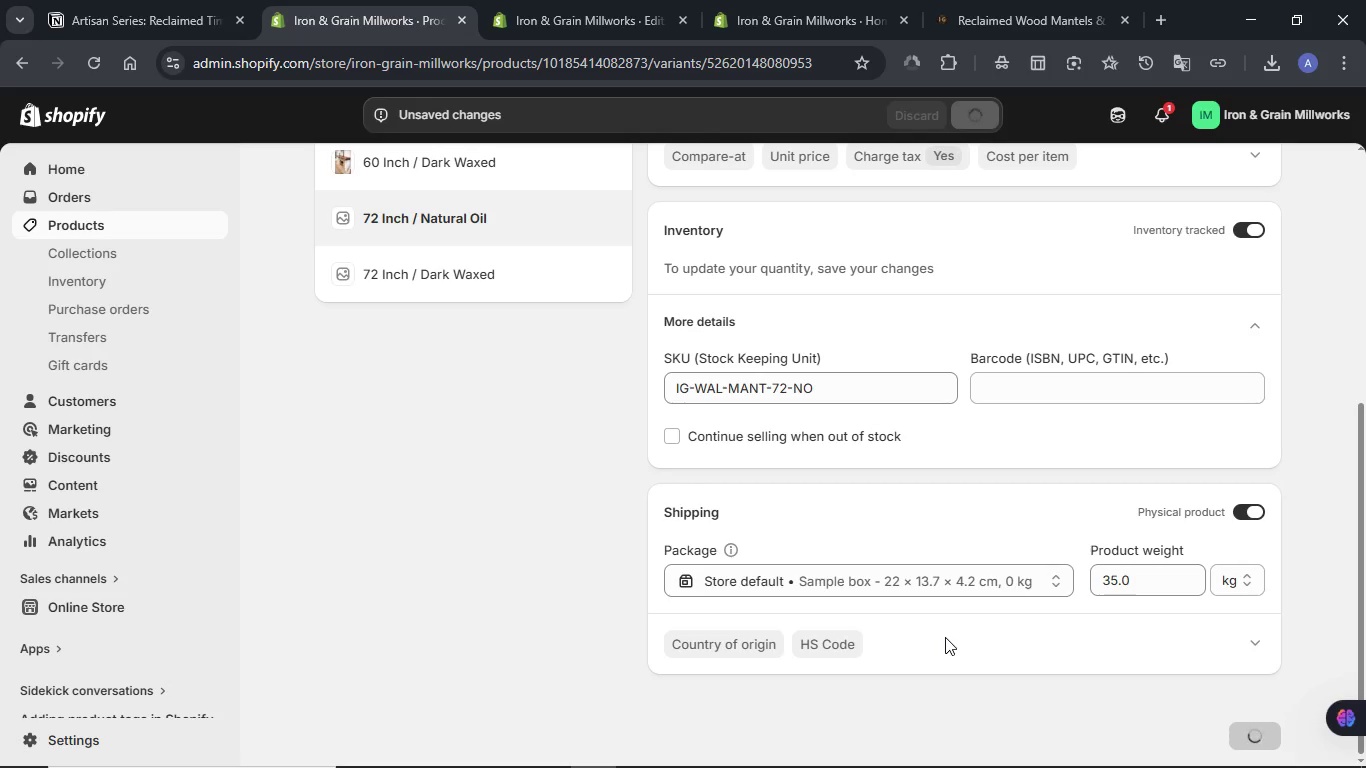 
scroll: coordinate [947, 636], scroll_direction: up, amount: 6.0
 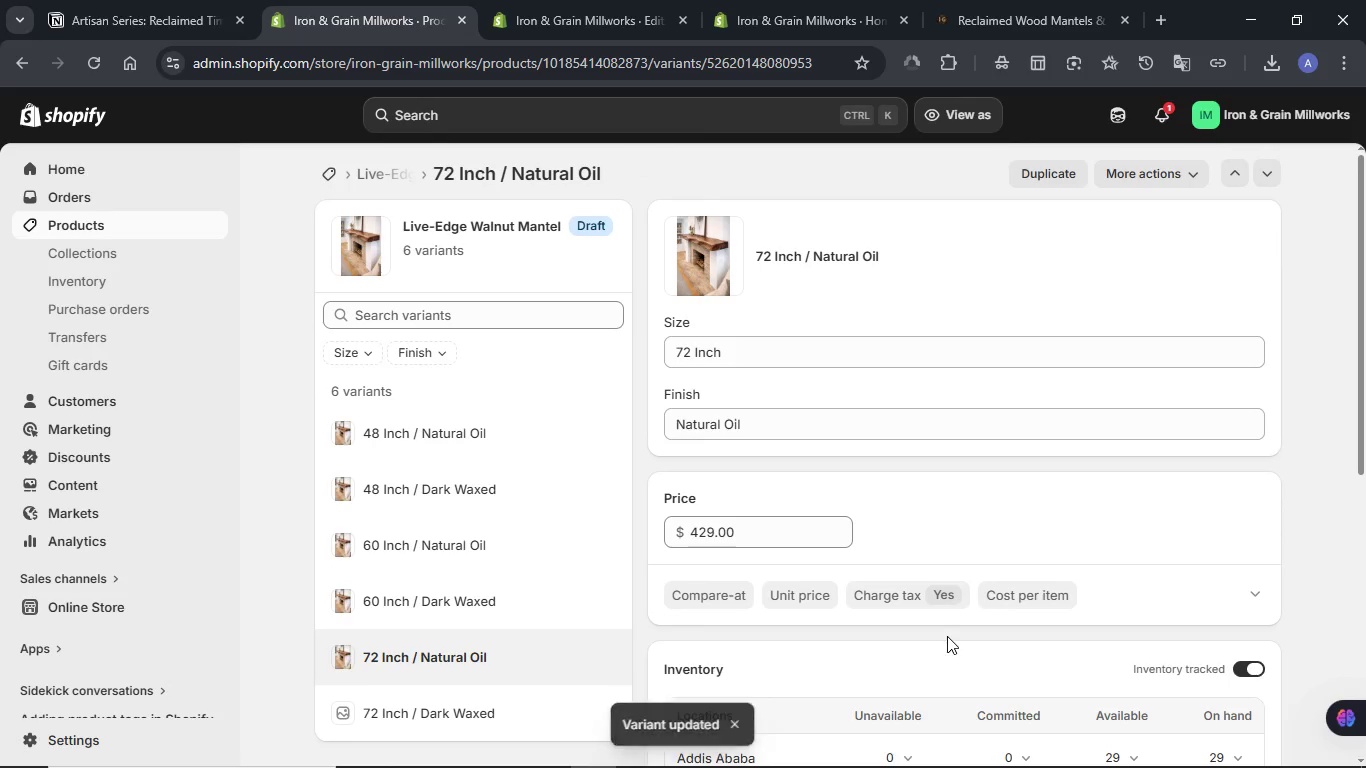 
scroll: coordinate [947, 636], scroll_direction: down, amount: 3.0
 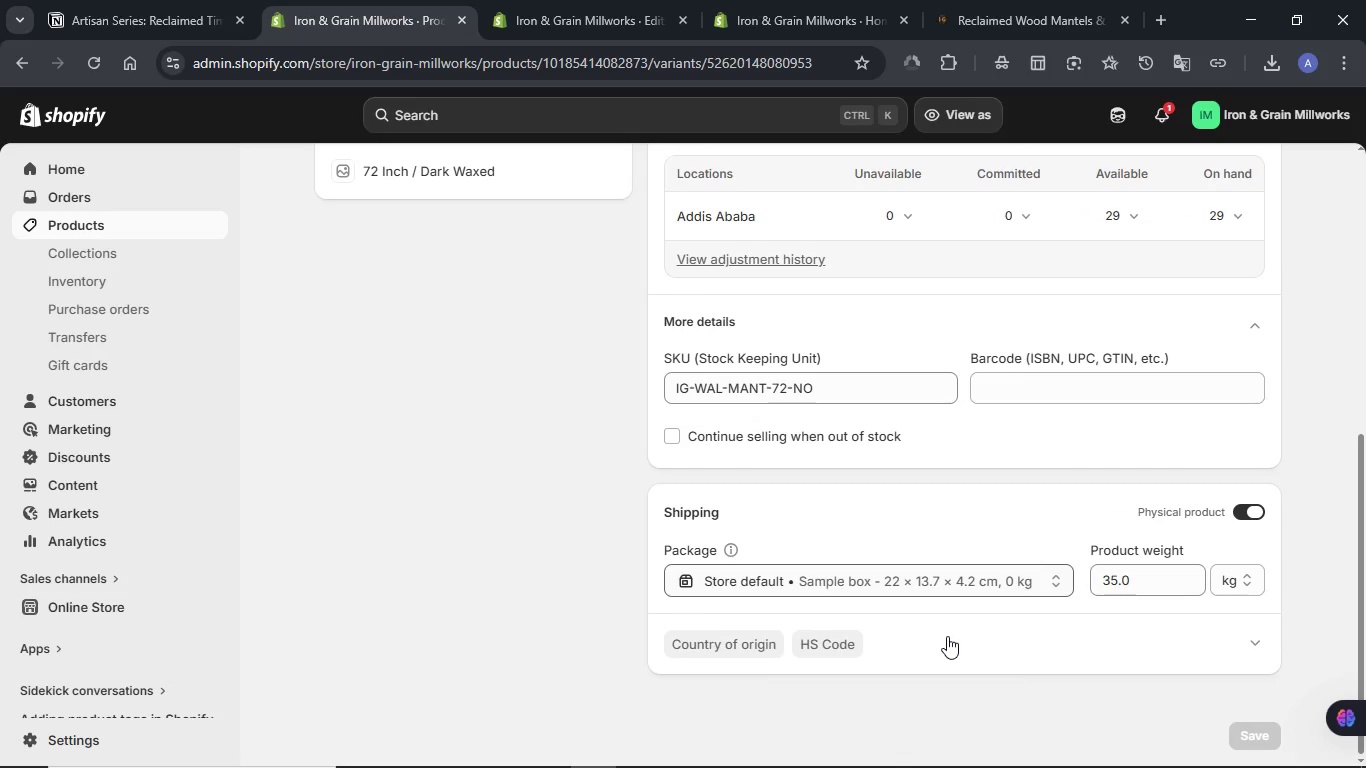 
scroll: coordinate [947, 636], scroll_direction: up, amount: 6.0
 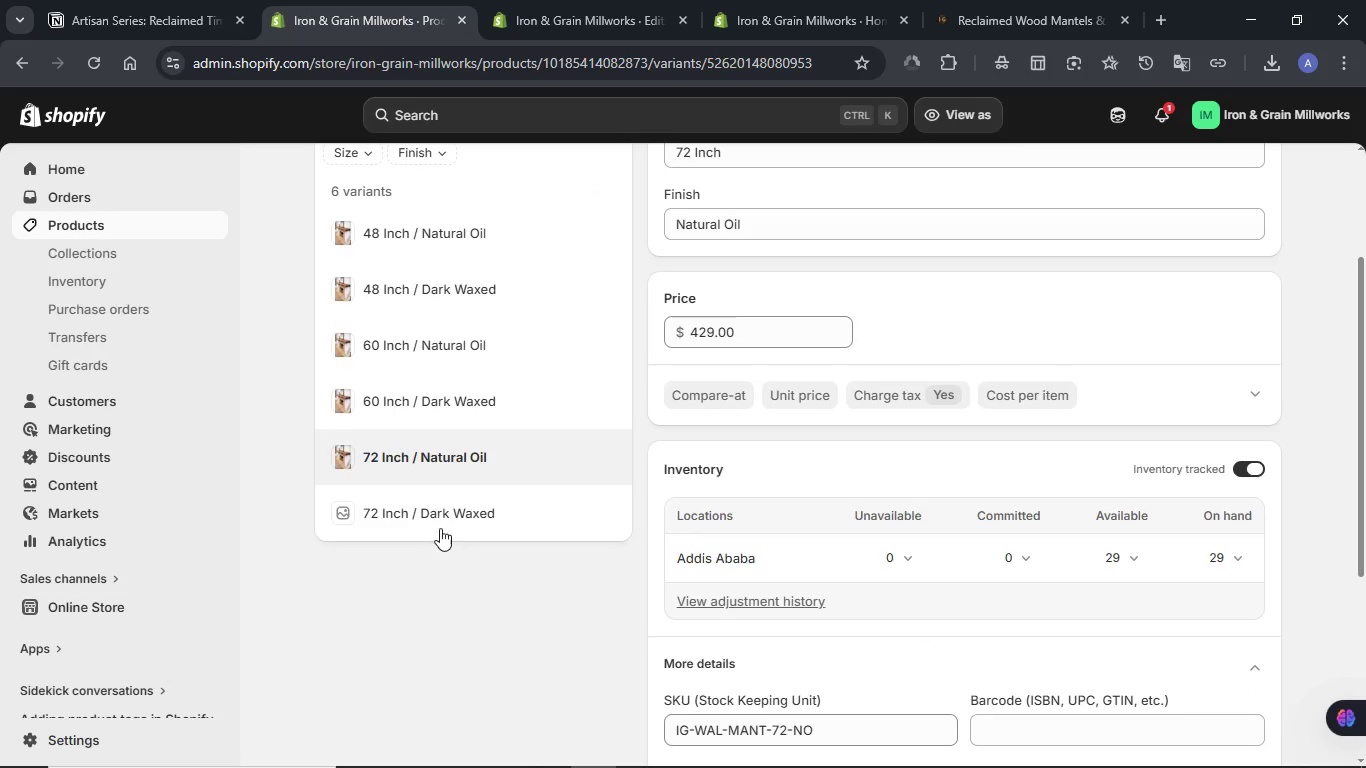 
left_click([429, 511])
 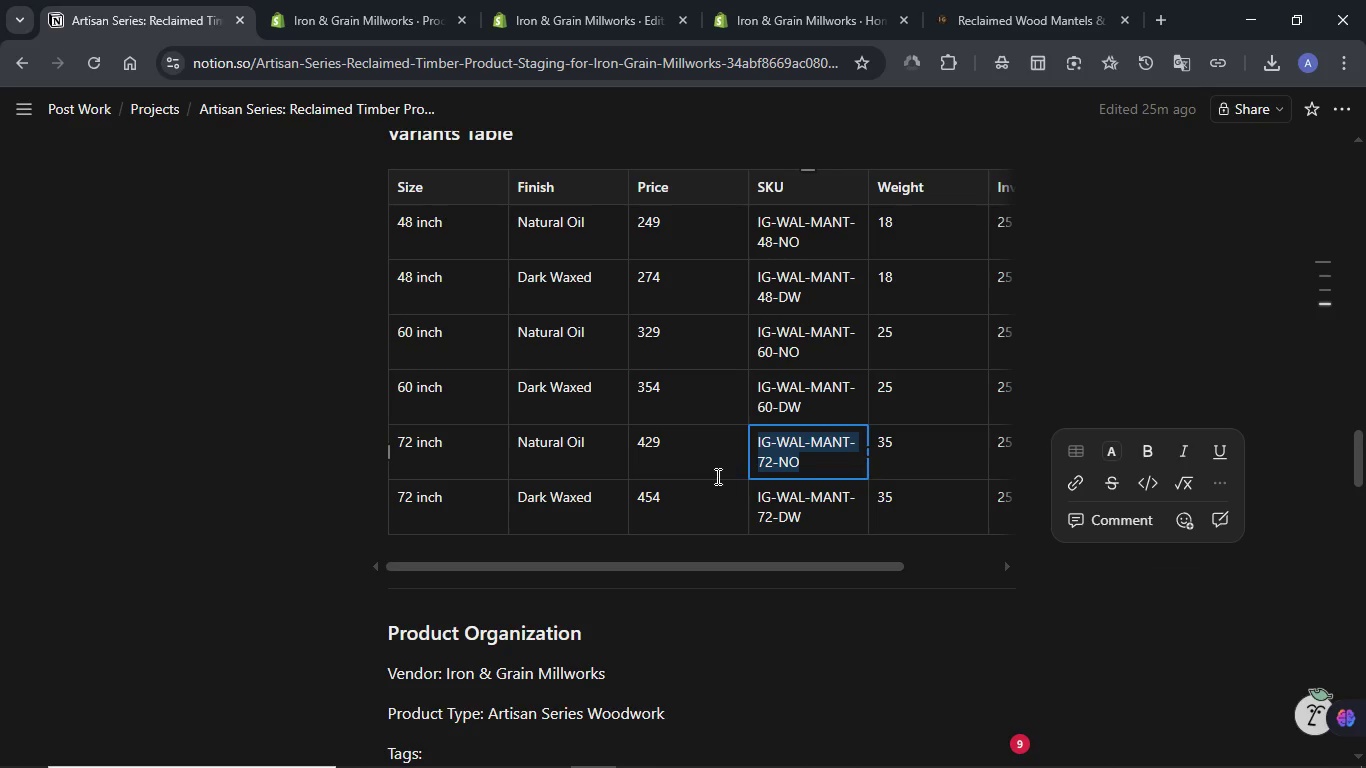 
wait(7.31)
 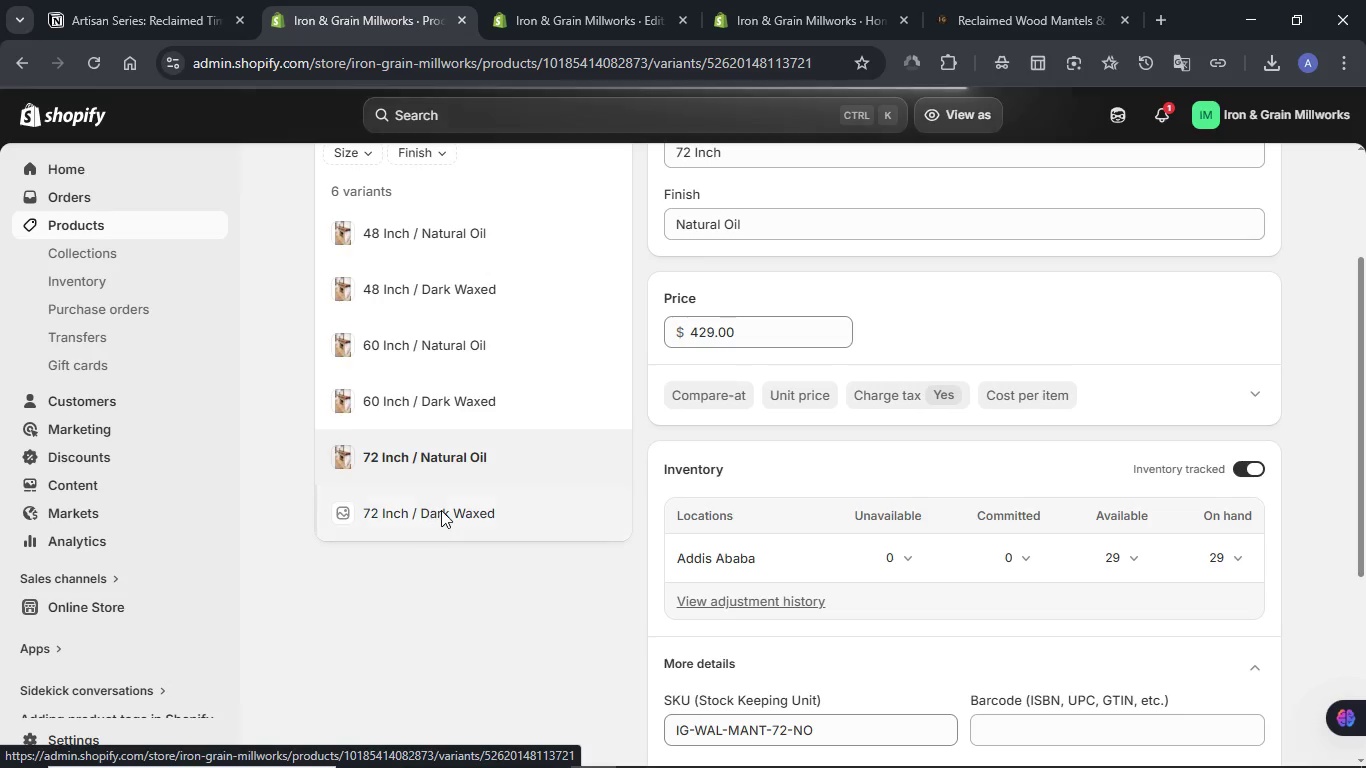 
left_click_drag(start_coordinate=[551, 568], to_coordinate=[477, 565])
 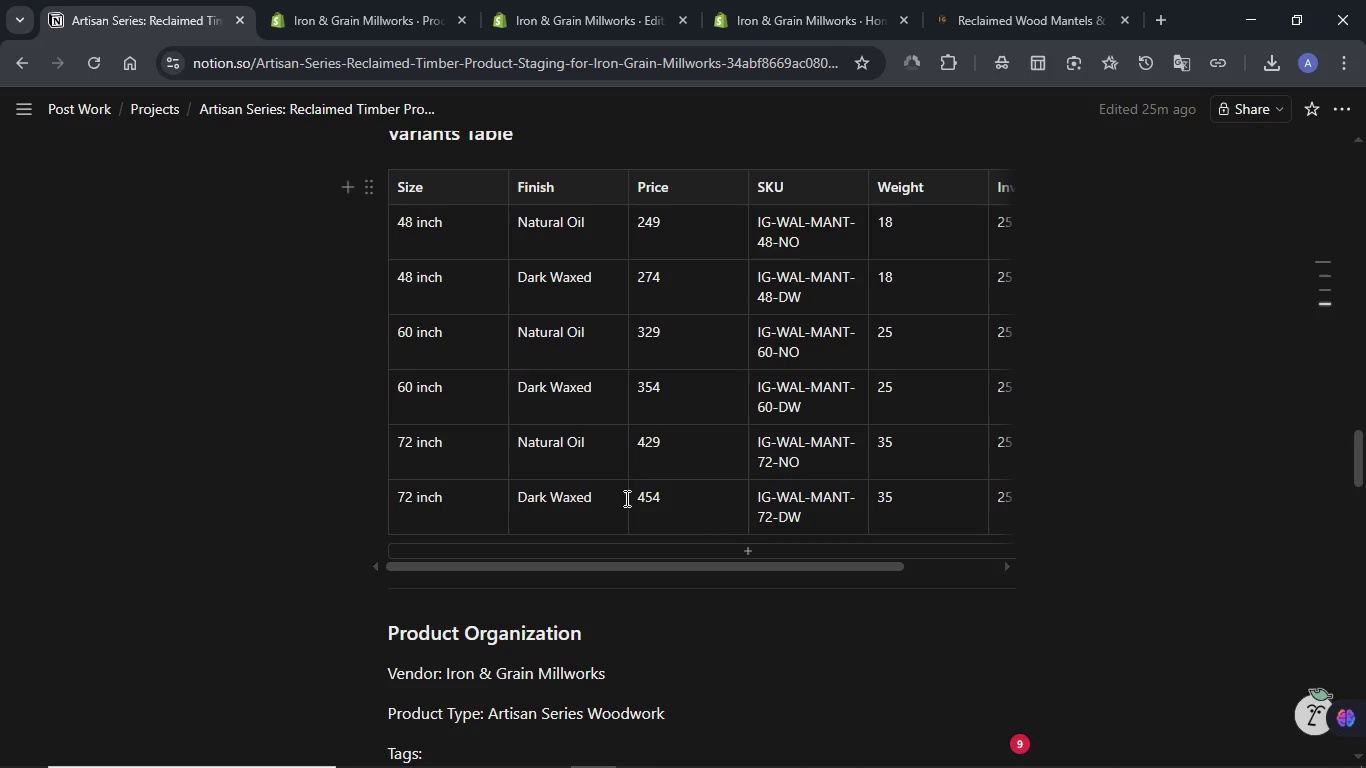 
double_click([644, 497])
 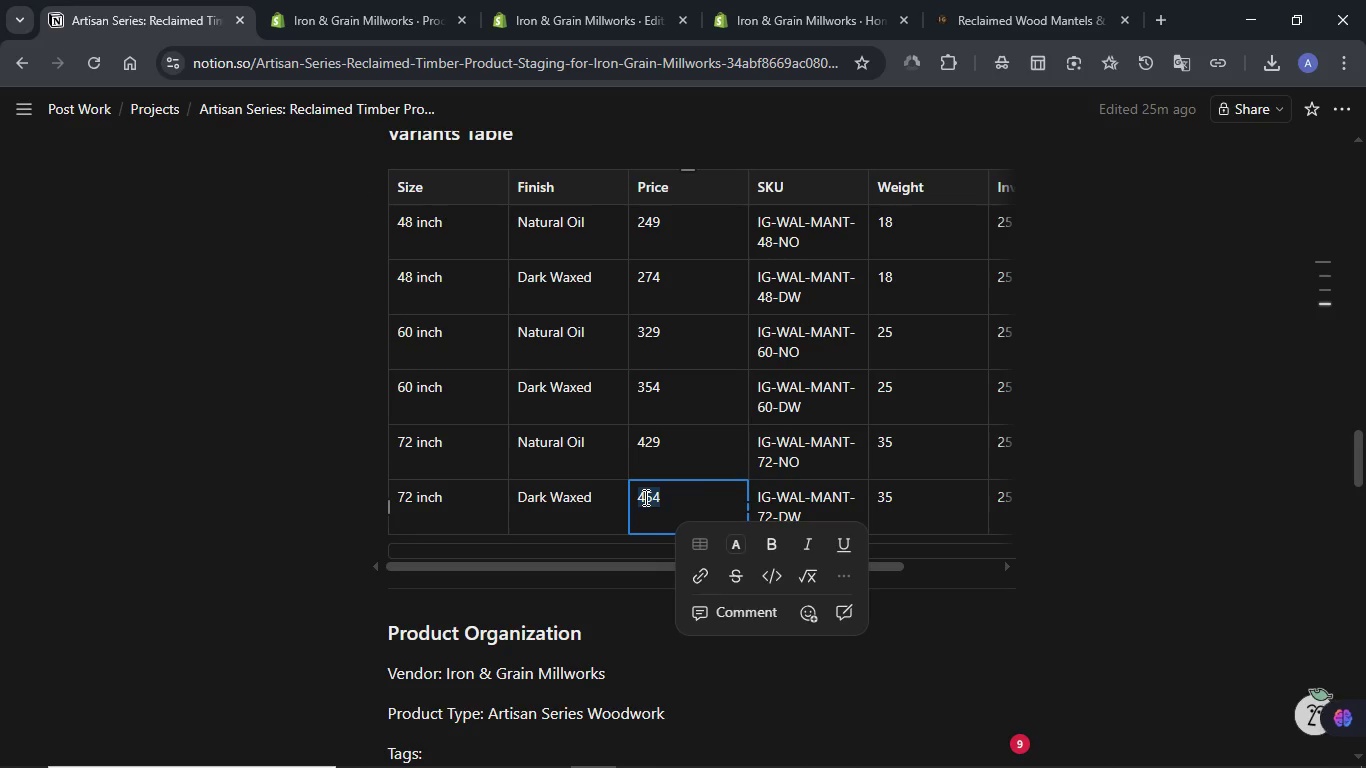 
key(Control+C)
 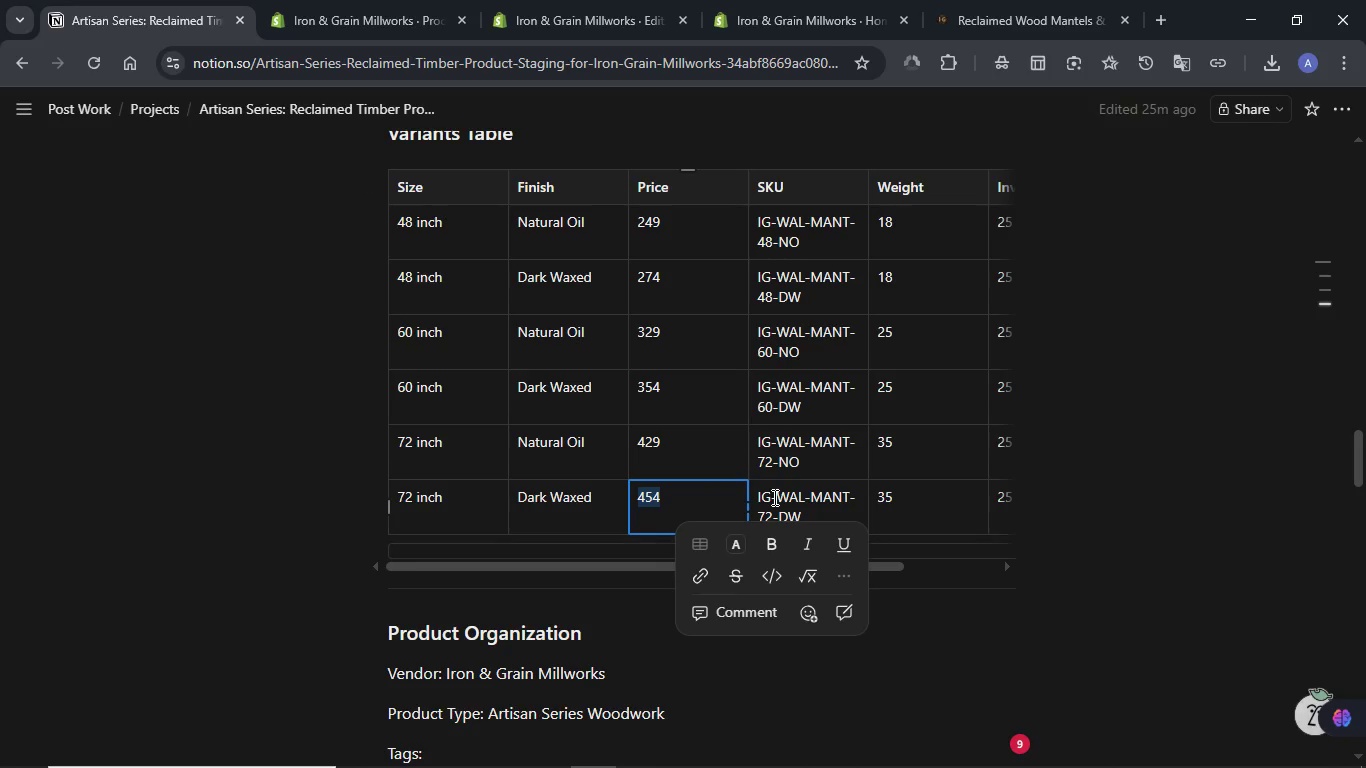 
double_click([773, 497])
 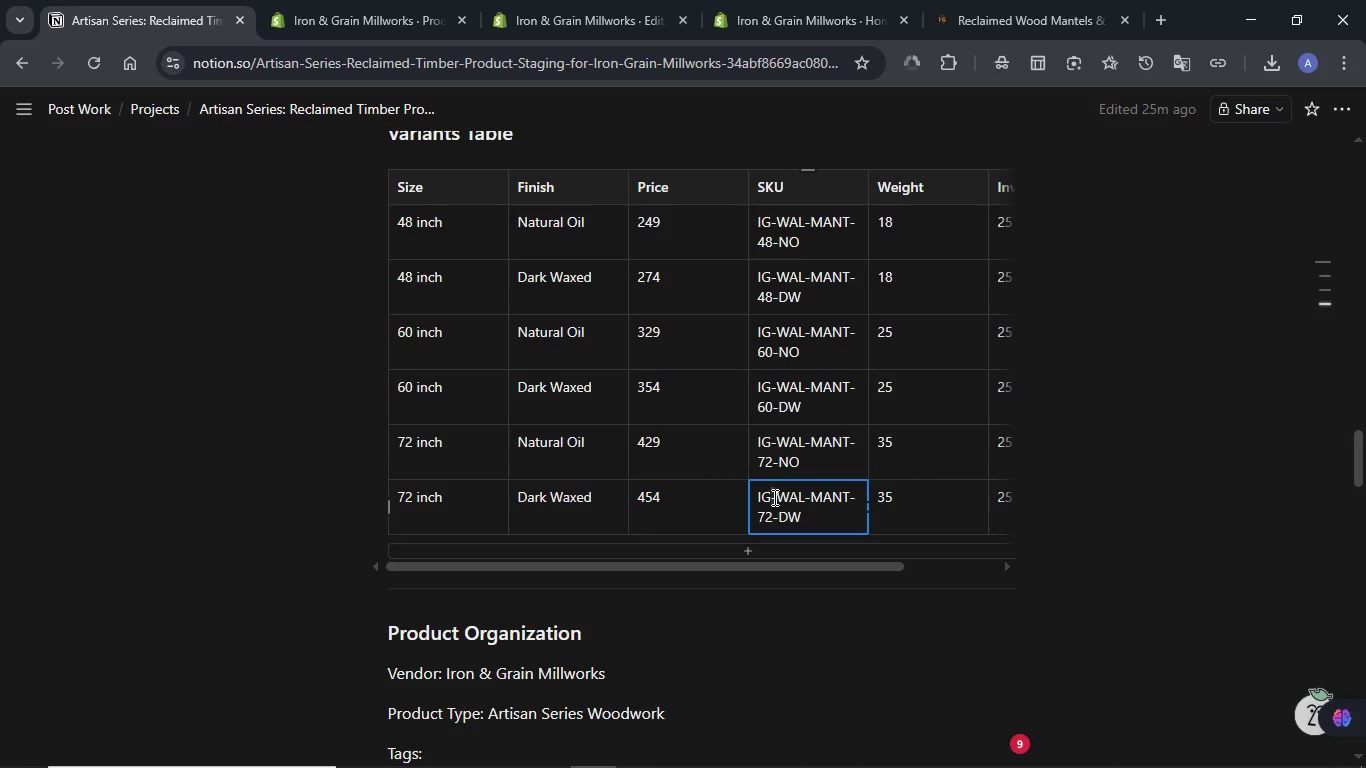 
triple_click([773, 497])
 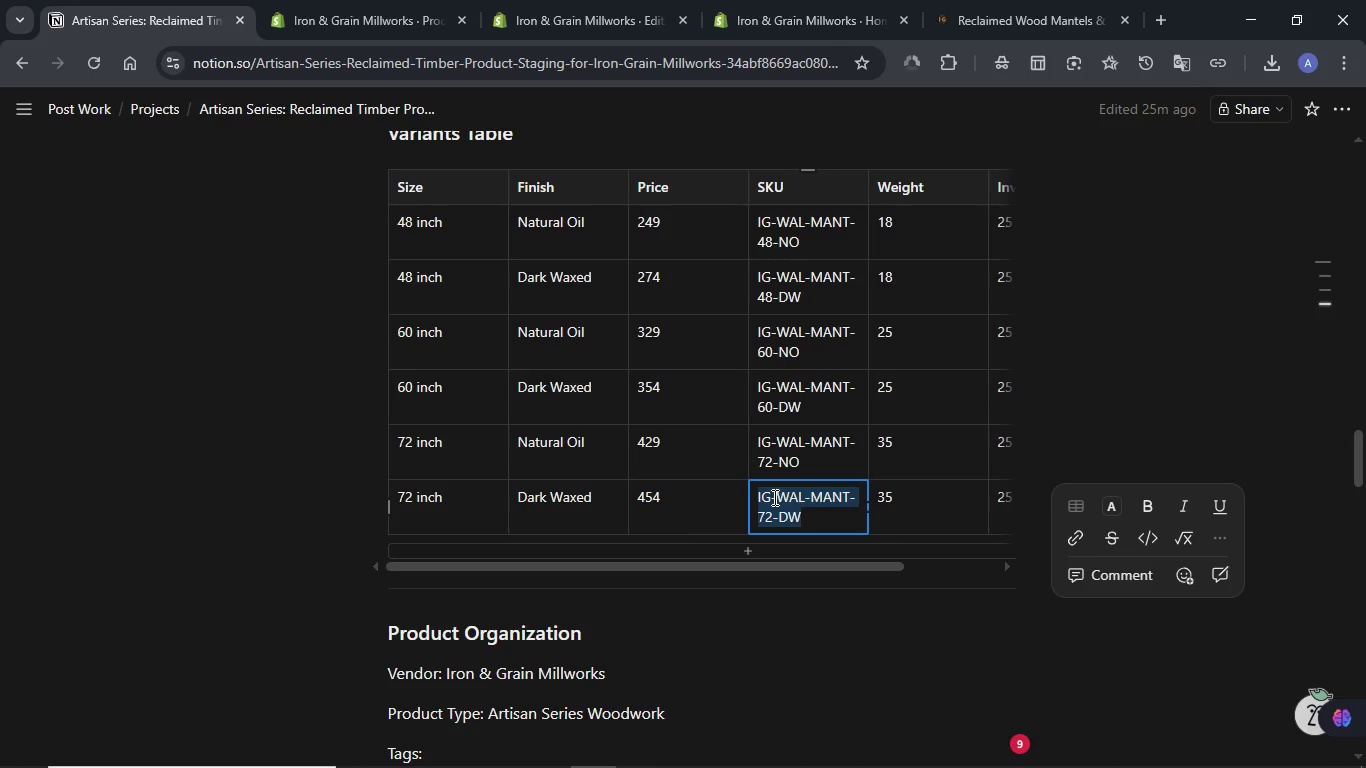 
key(Control+C)
 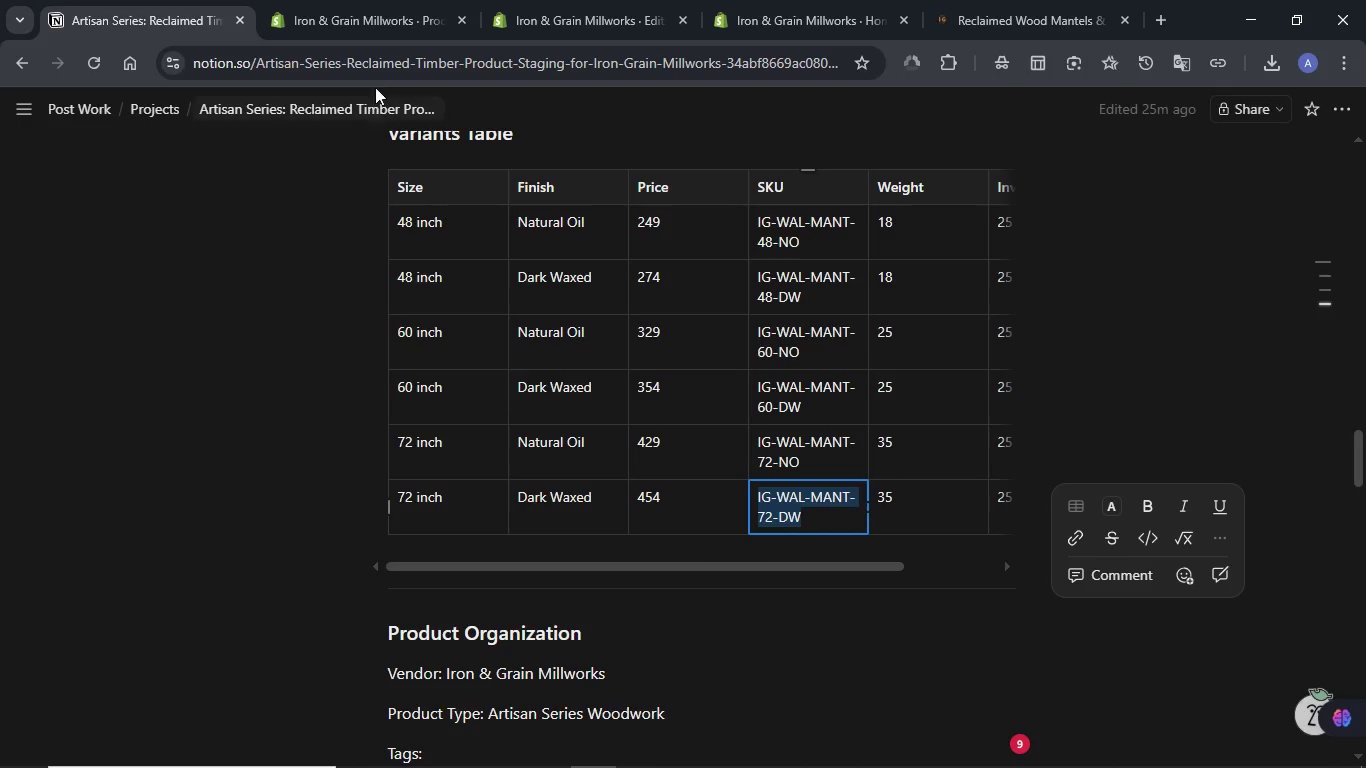 
left_click([341, 3])
 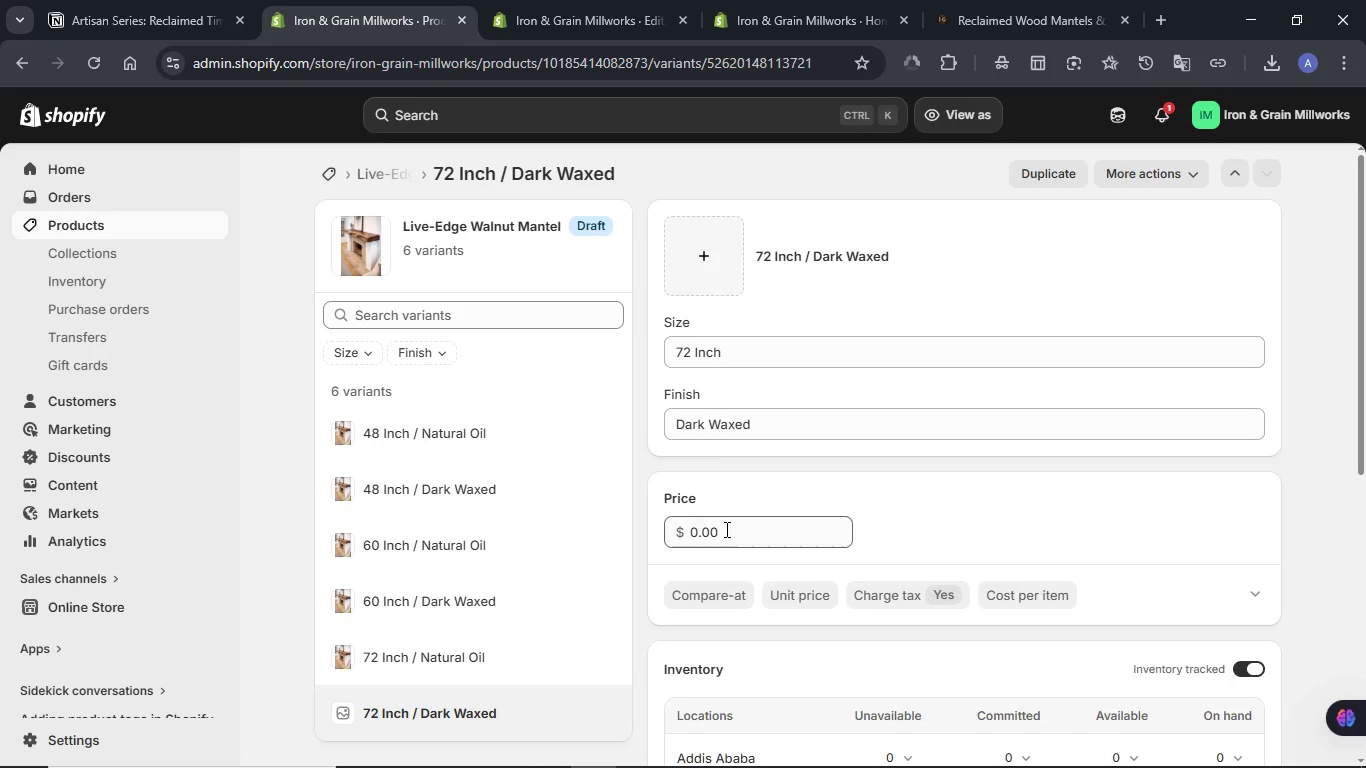 
double_click([725, 531])
 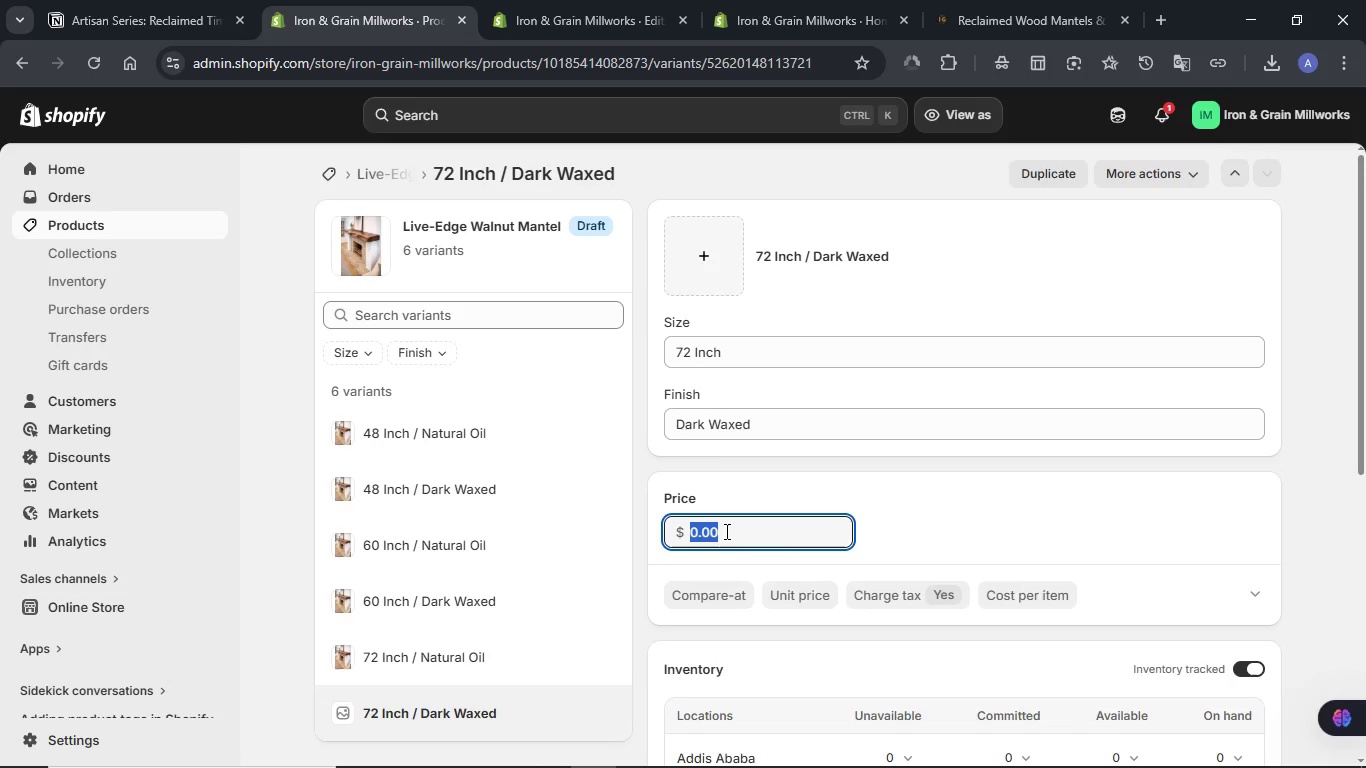 
key(Meta+V)
 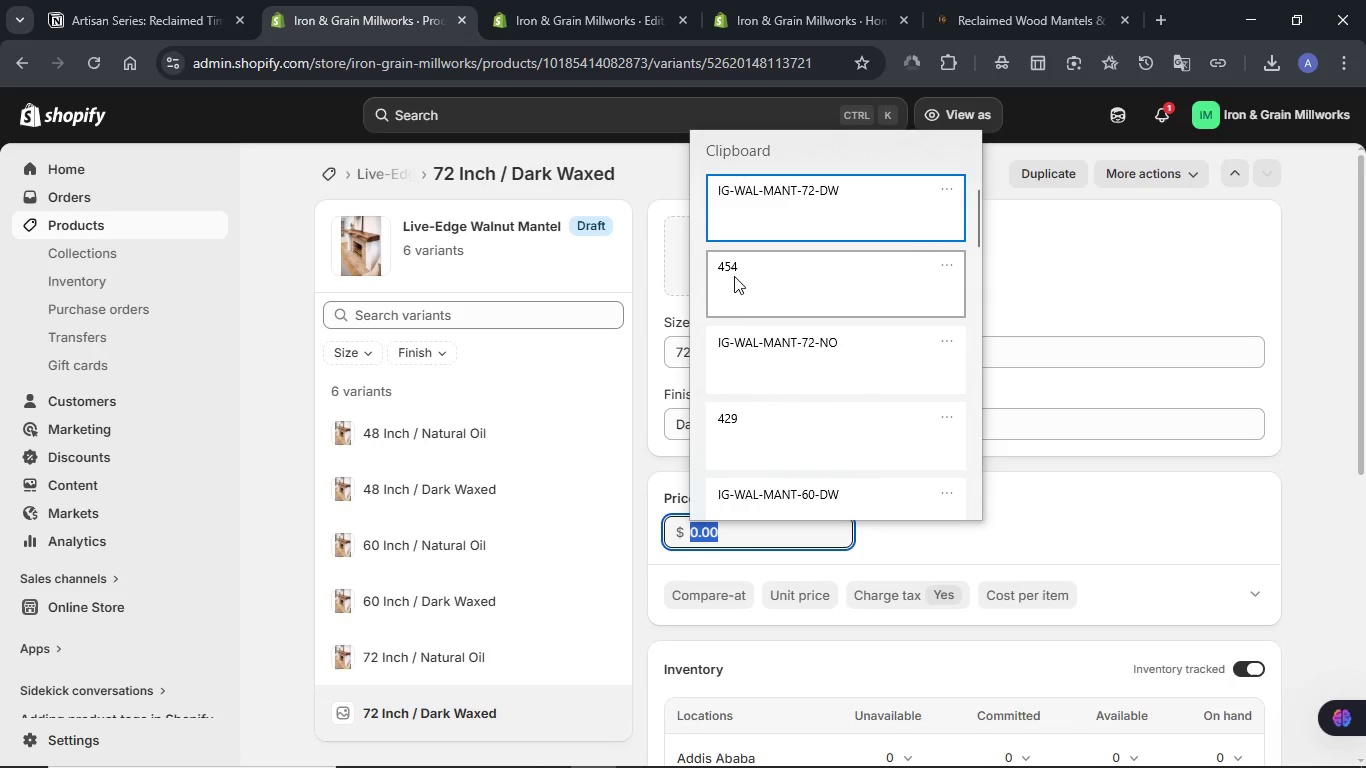 
left_click([738, 257])
 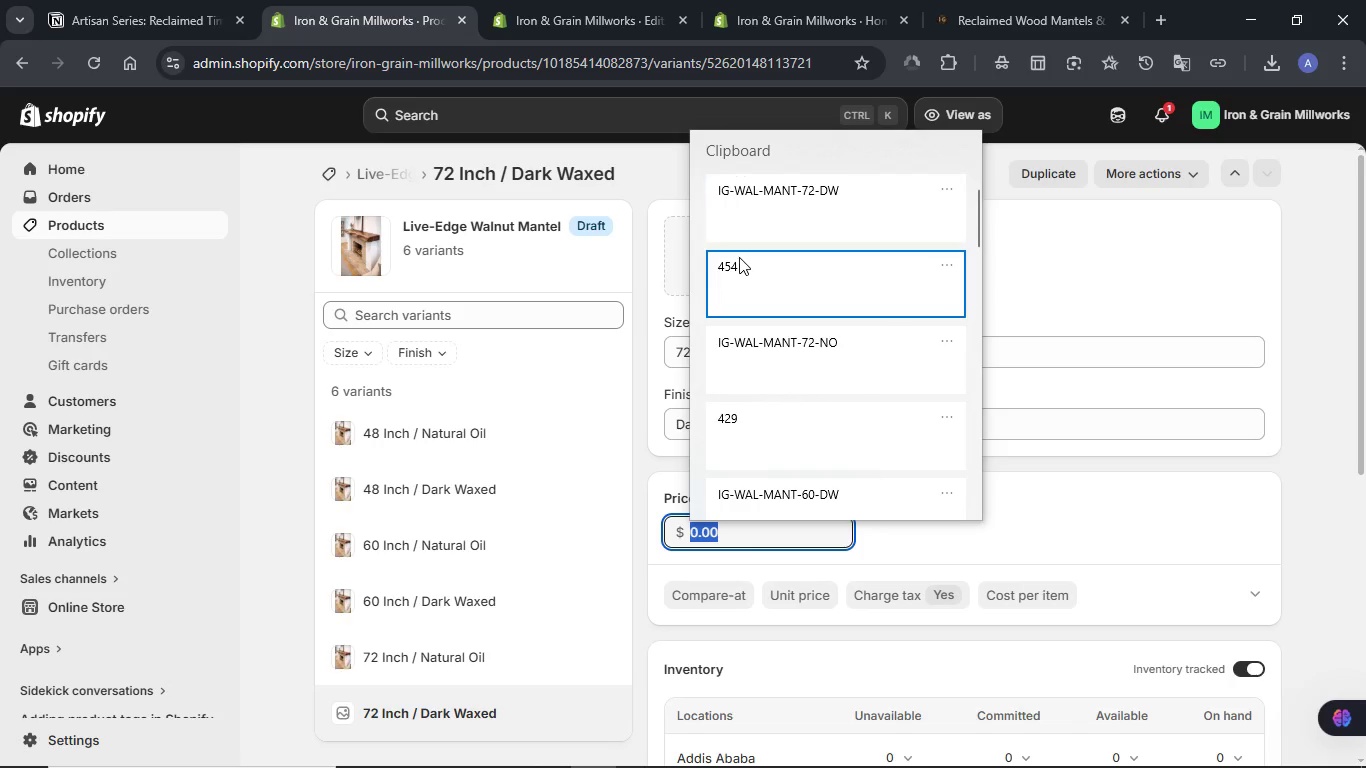 
key(Control+ControlLeft)
 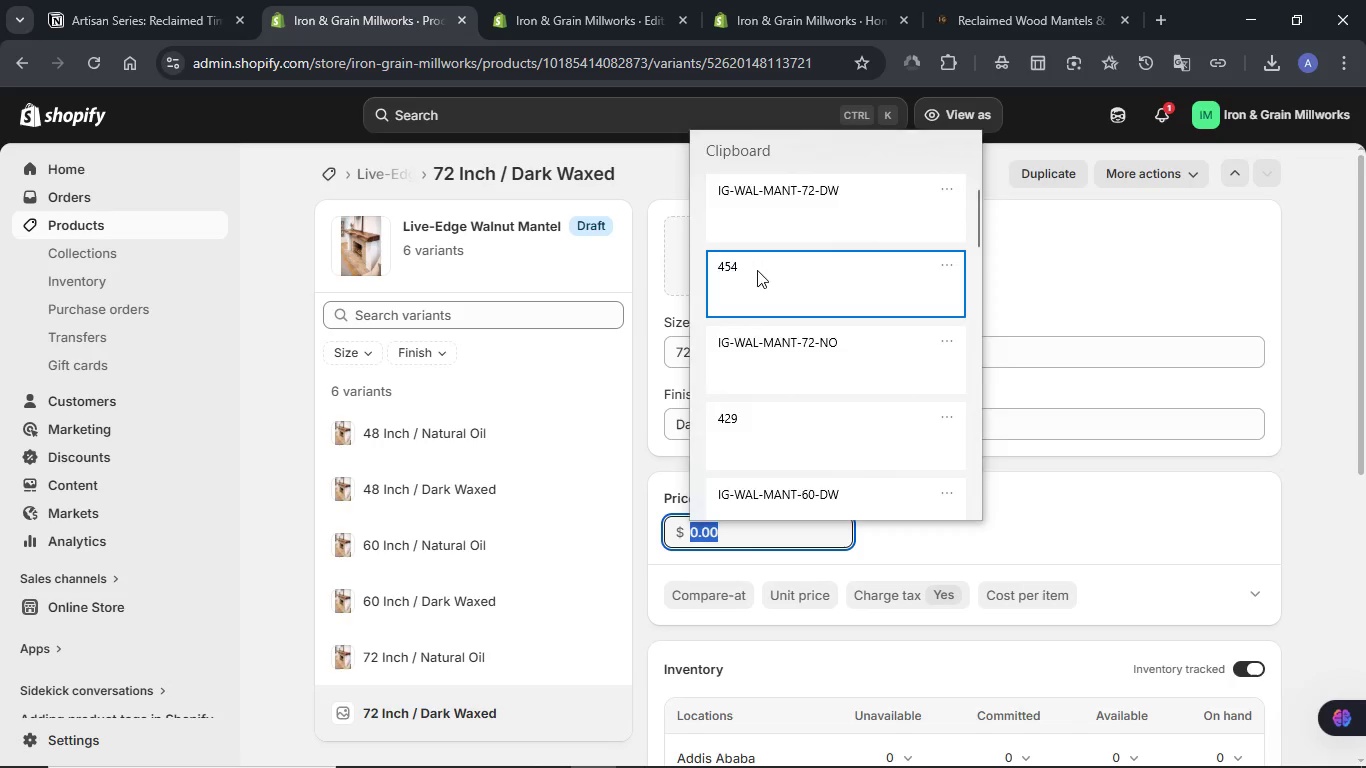 
key(Control+V)
 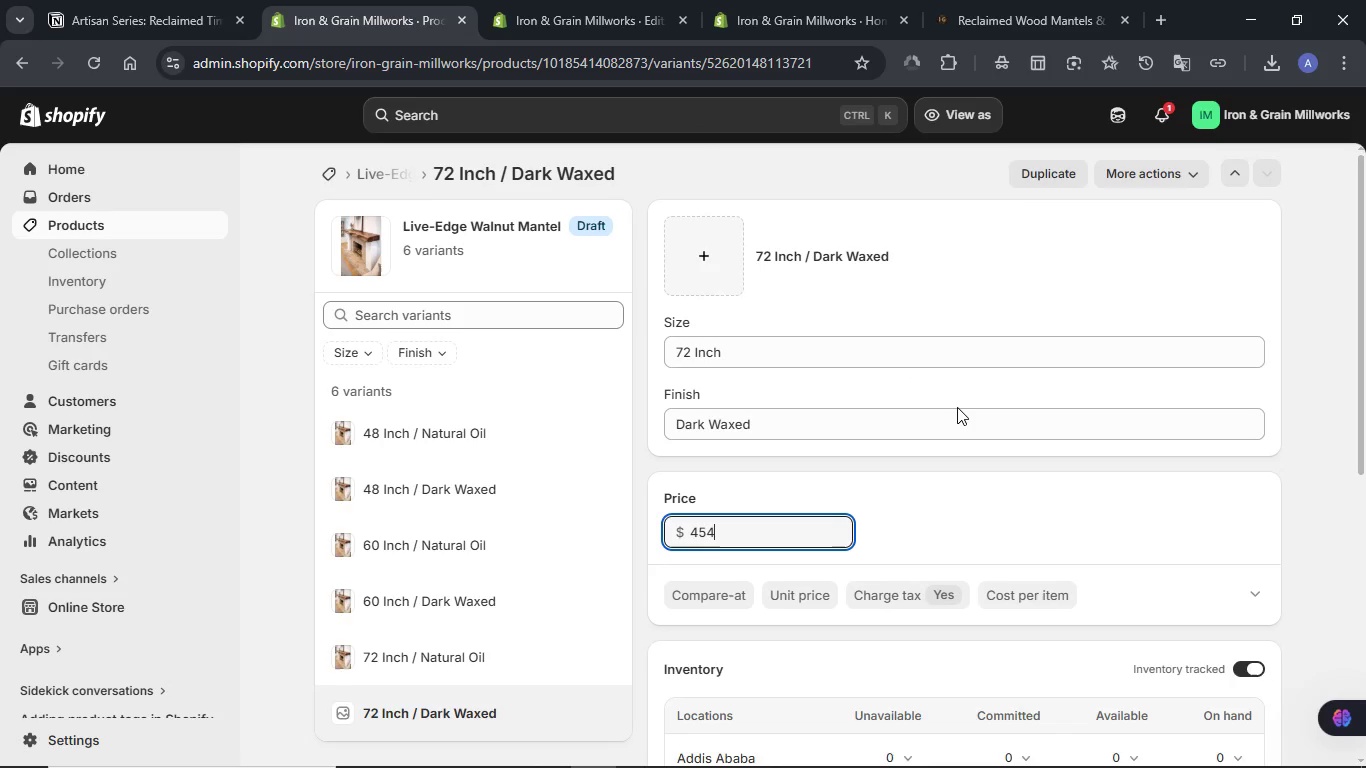 
scroll: coordinate [957, 407], scroll_direction: down, amount: 2.0
 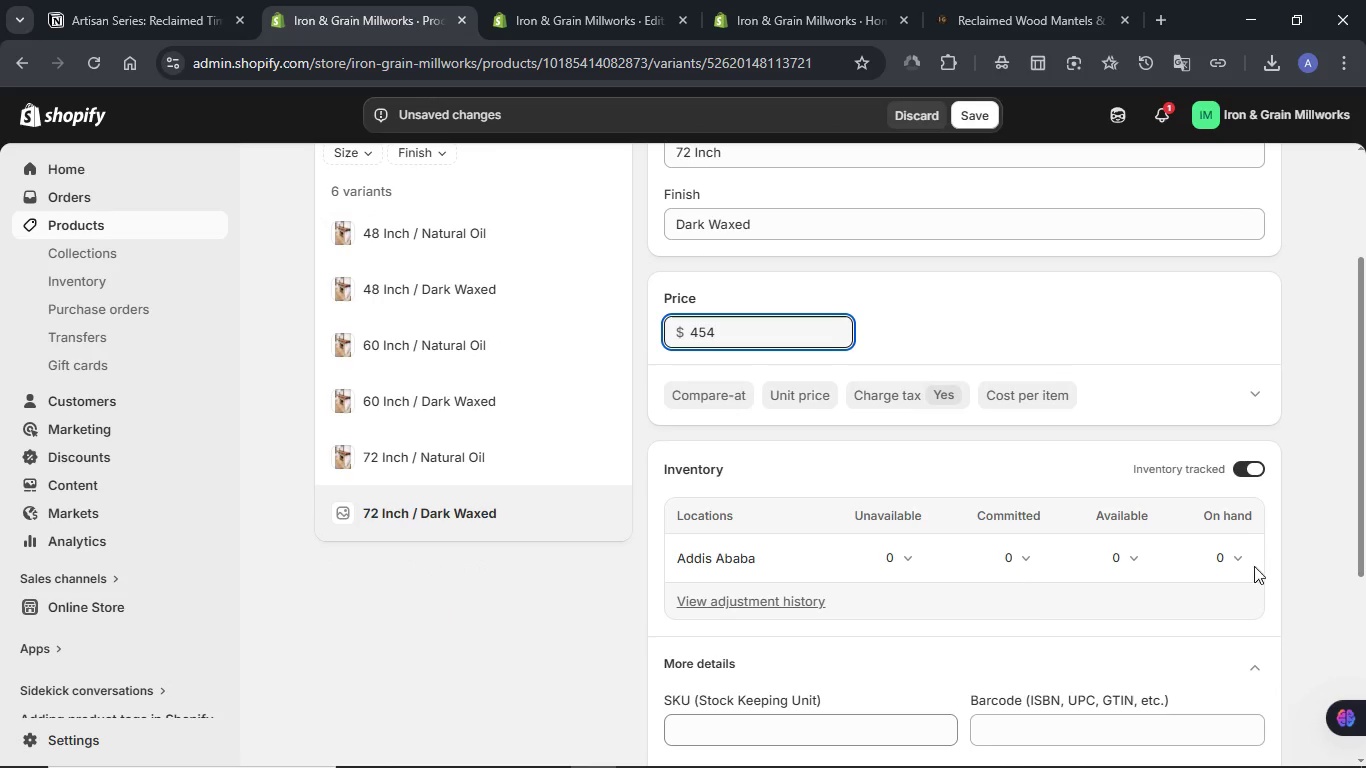 
left_click([1236, 563])
 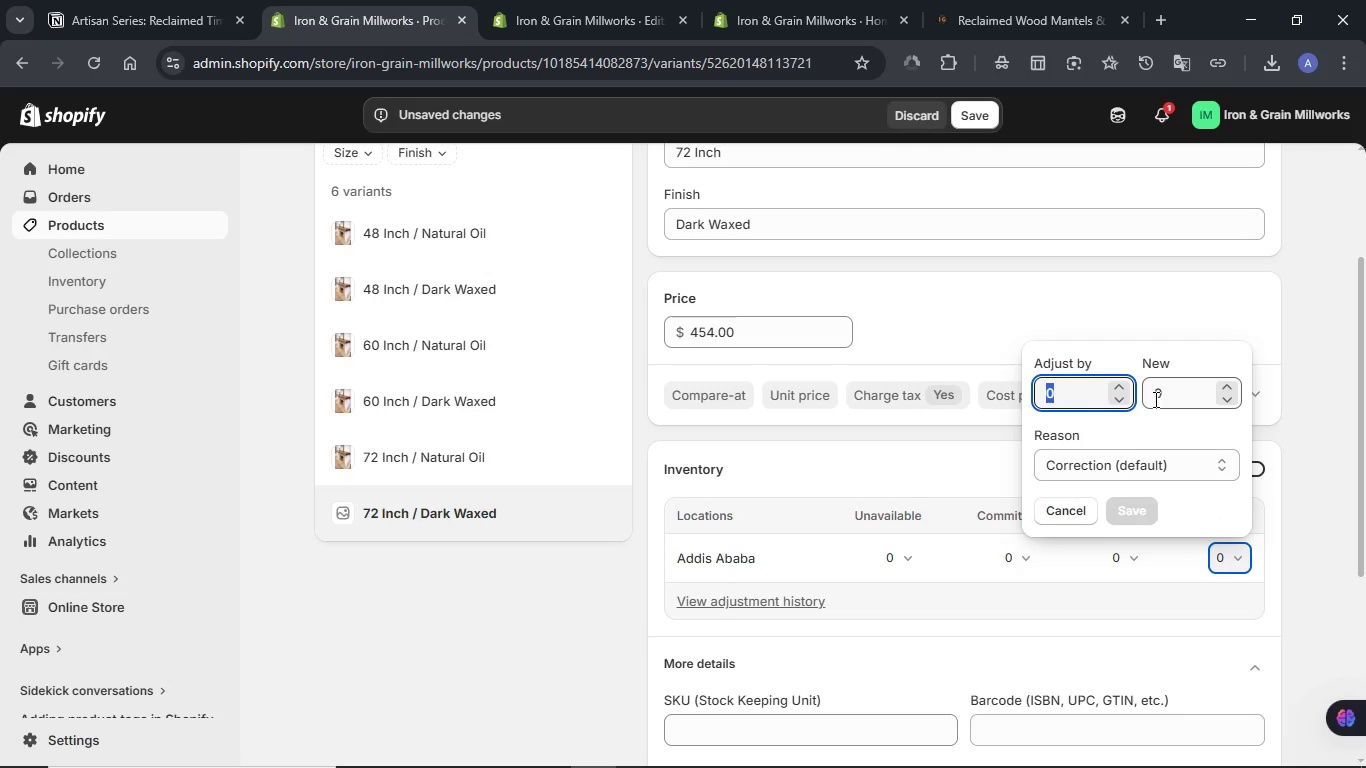 
double_click([1159, 399])
 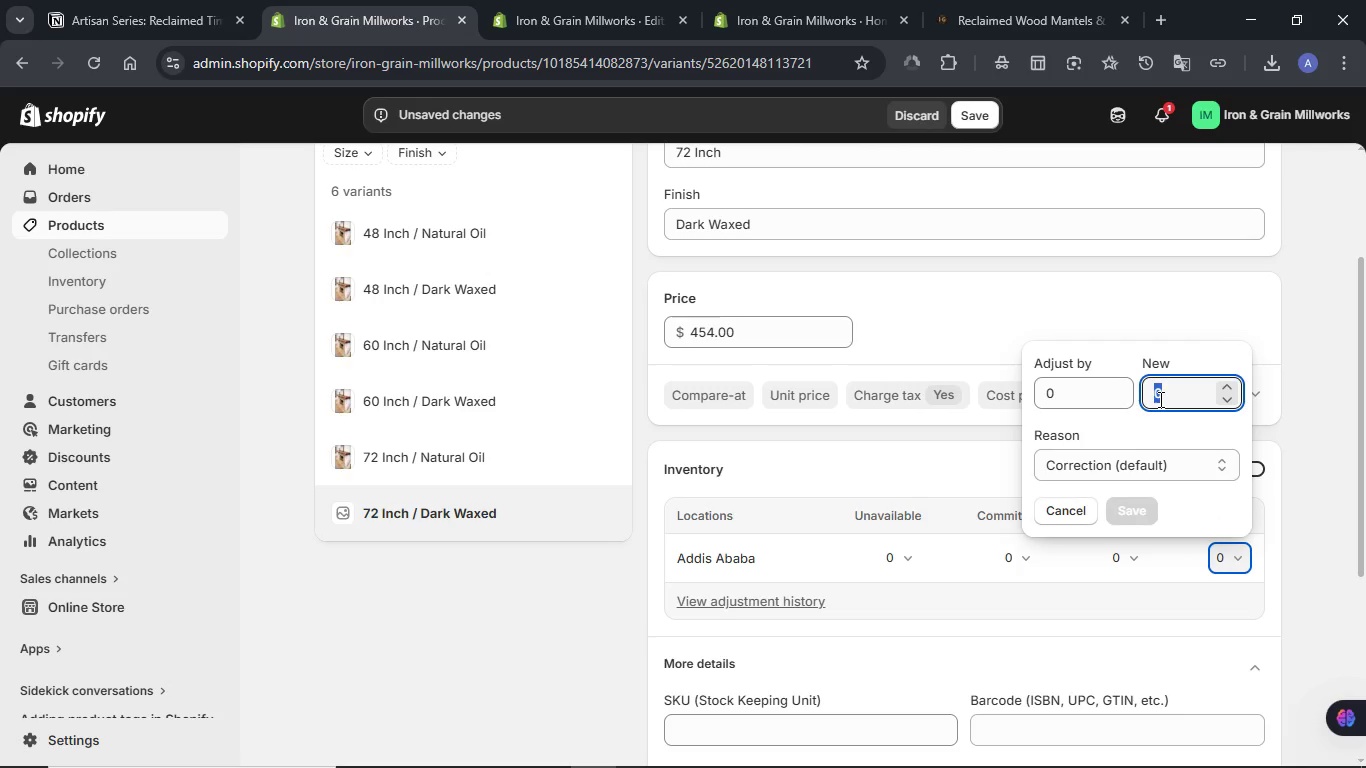 
key(Numpad2)
 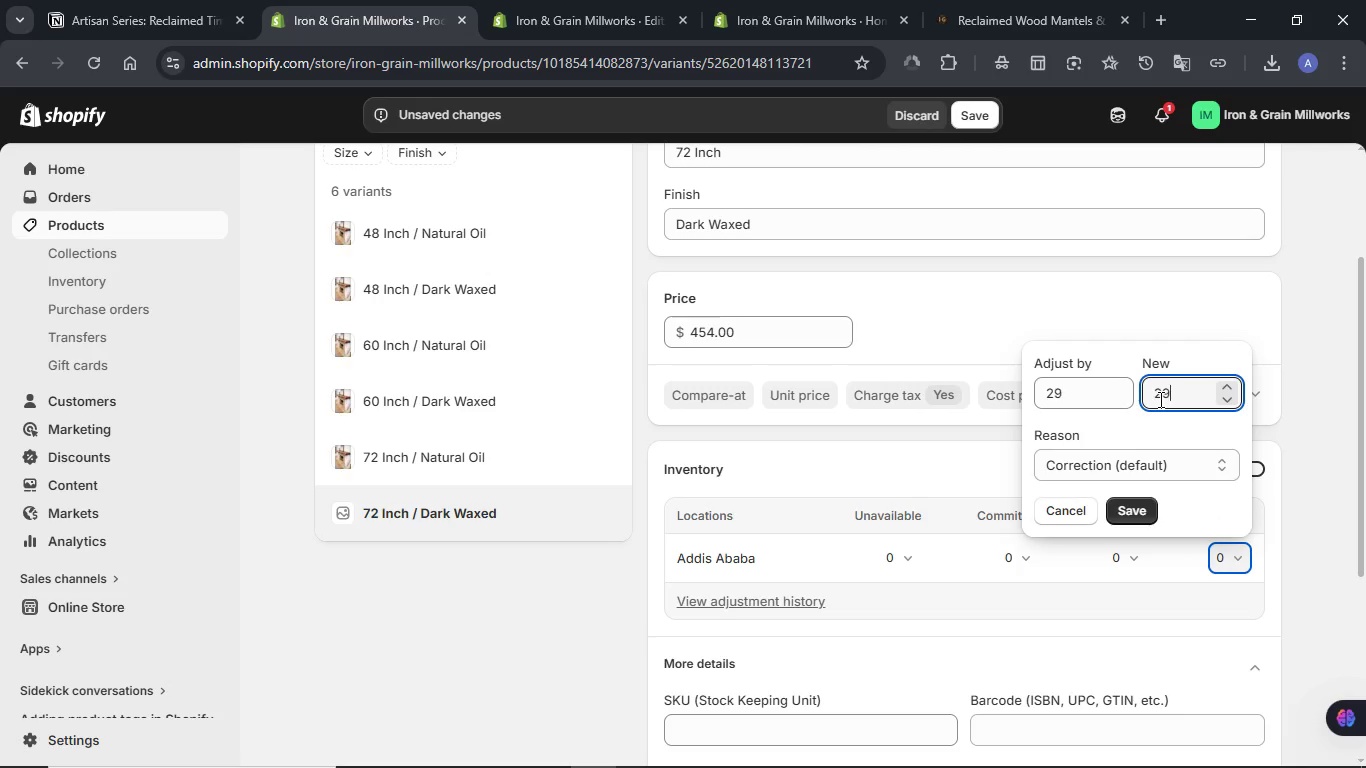 
key(Numpad9)
 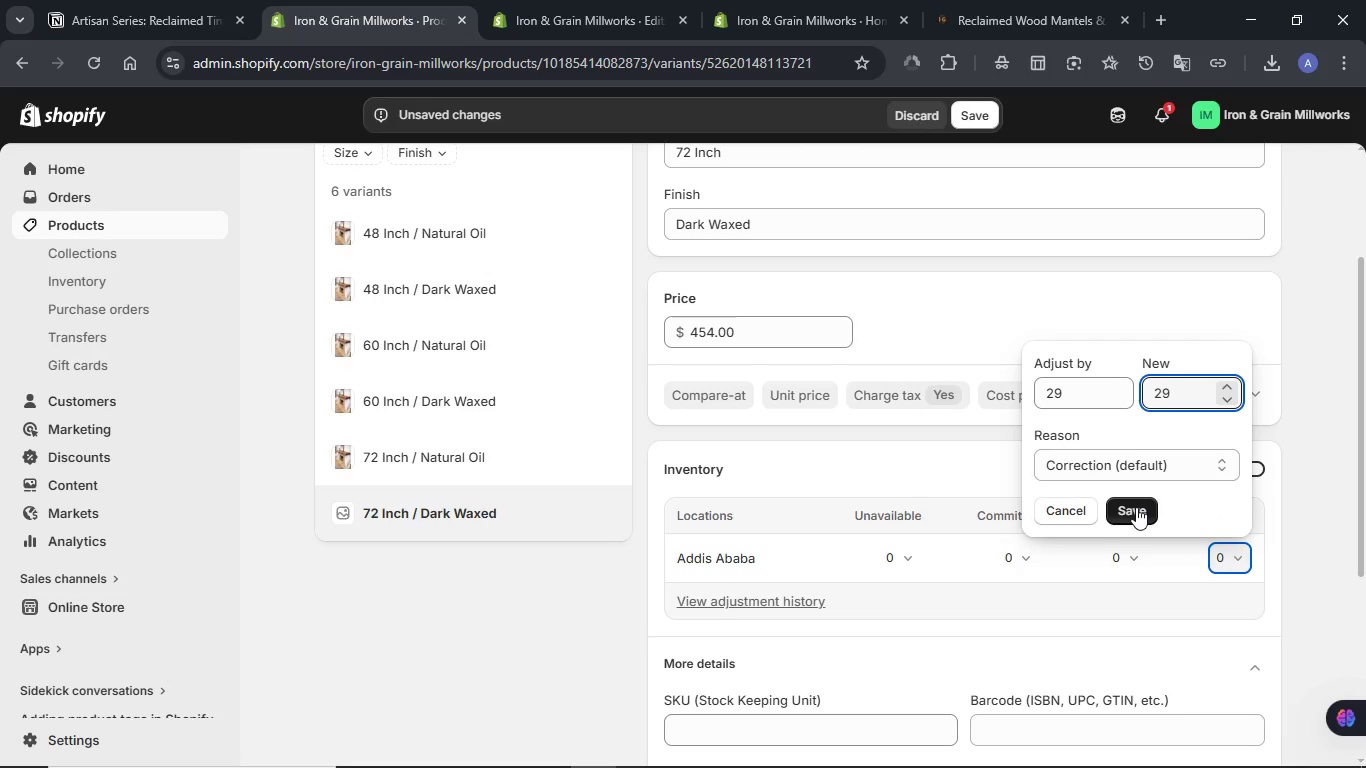 
left_click([1136, 507])
 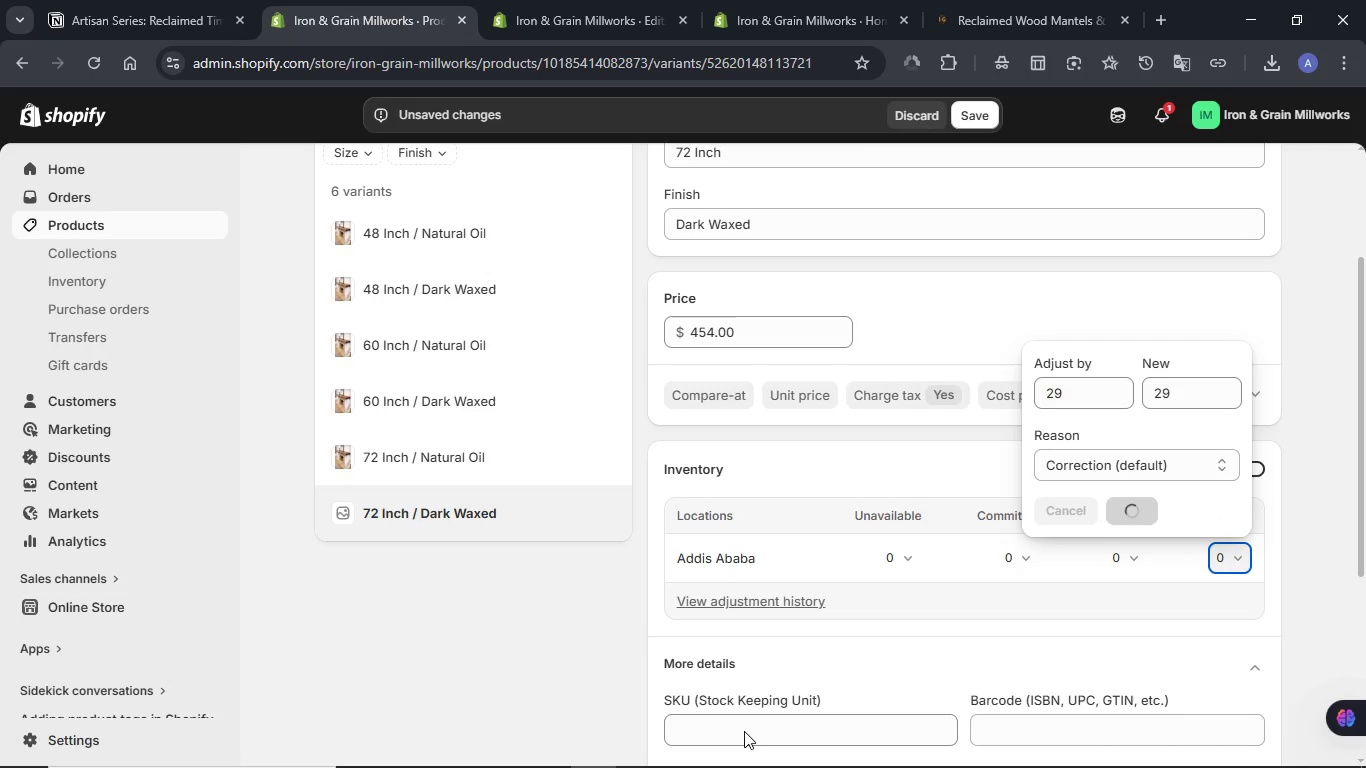 
left_click([743, 730])
 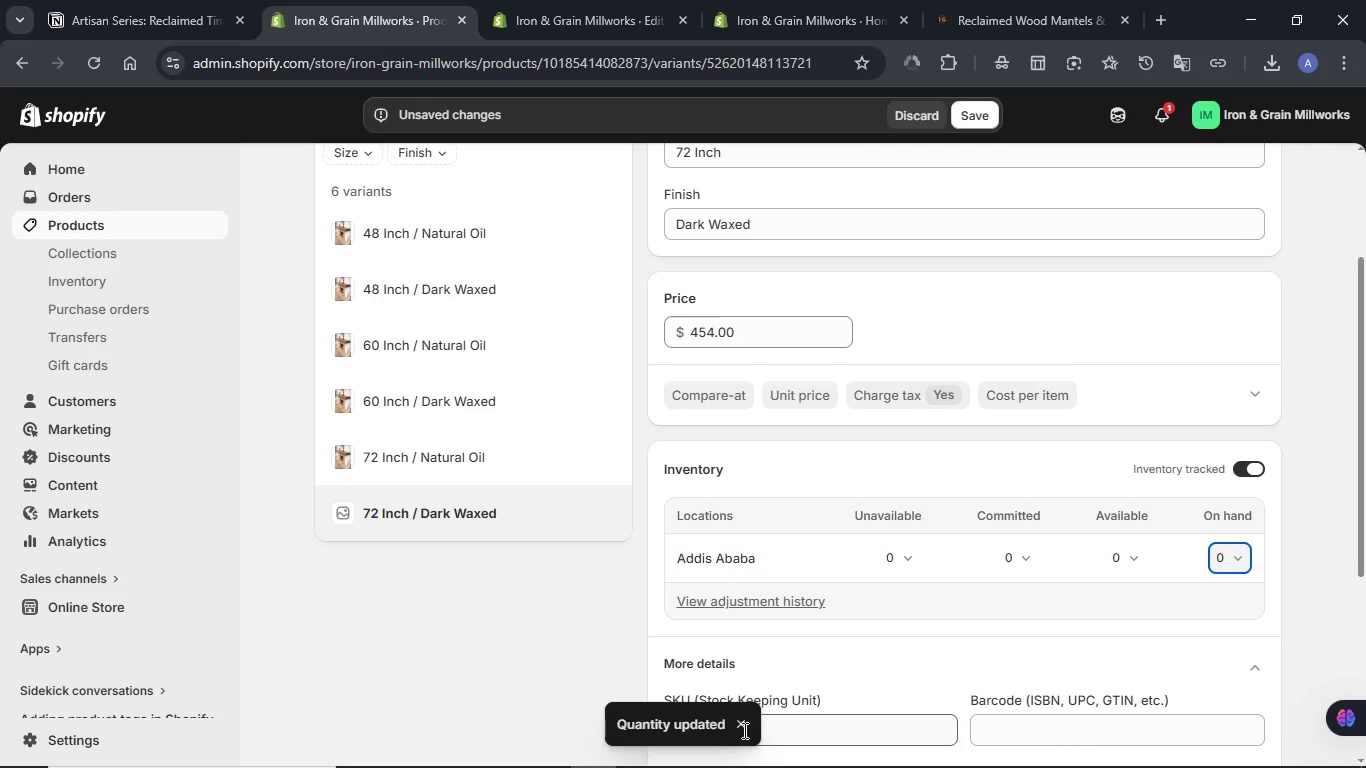 
left_click([802, 730])
 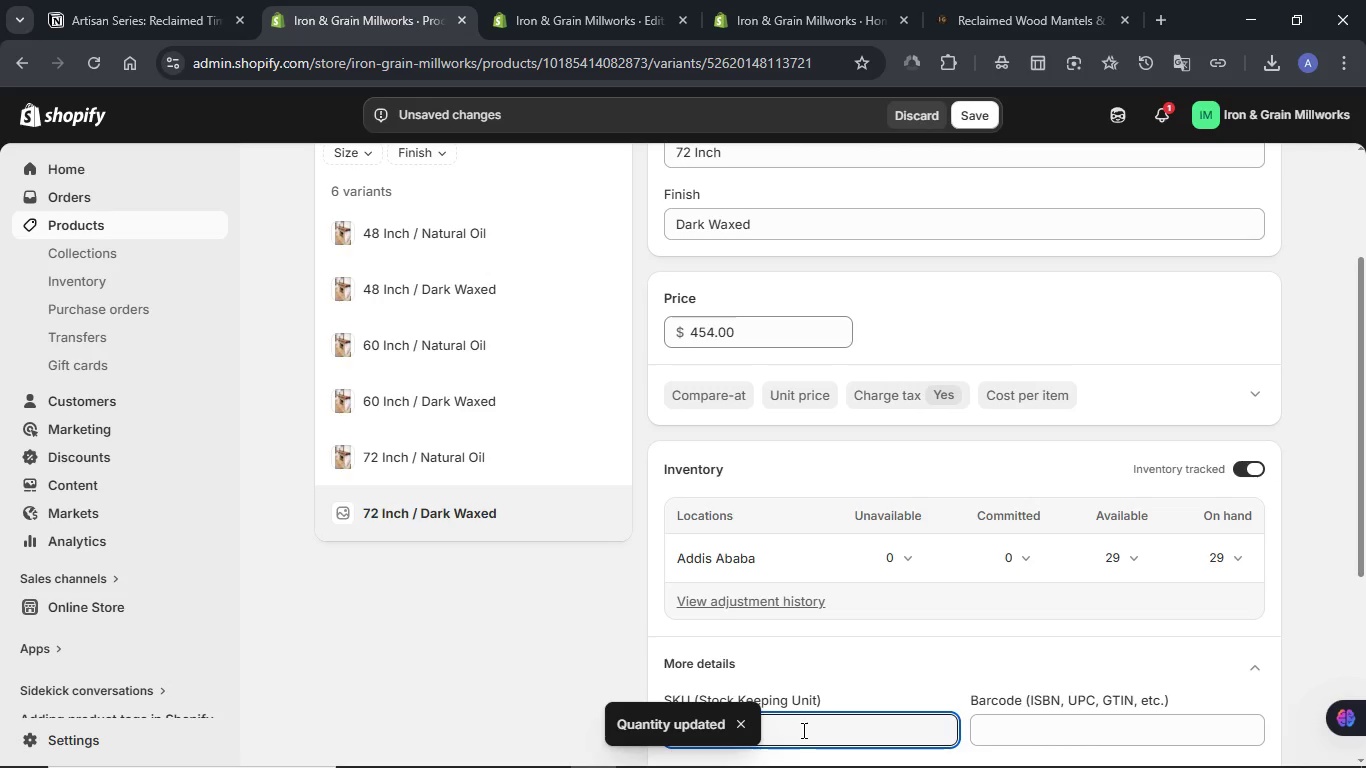 
key(Meta+V)
 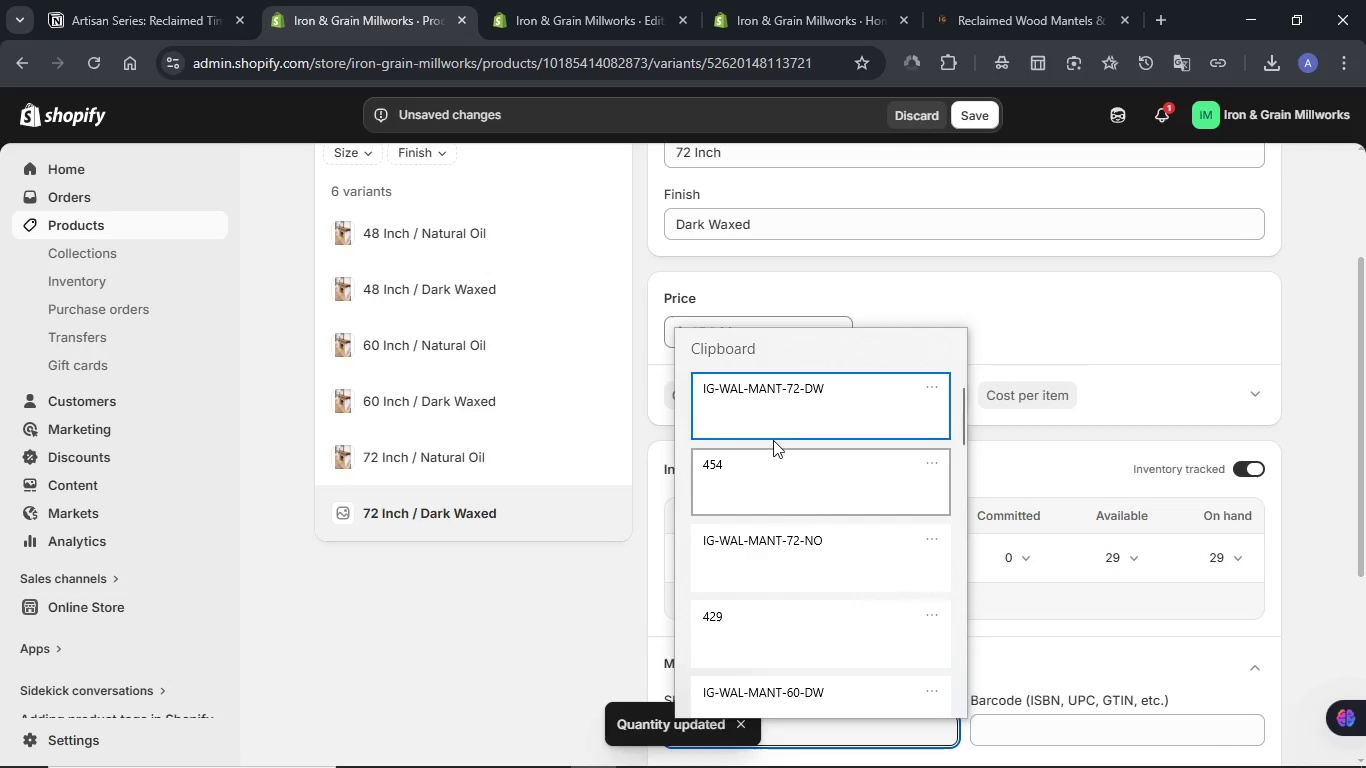 
left_click([776, 415])
 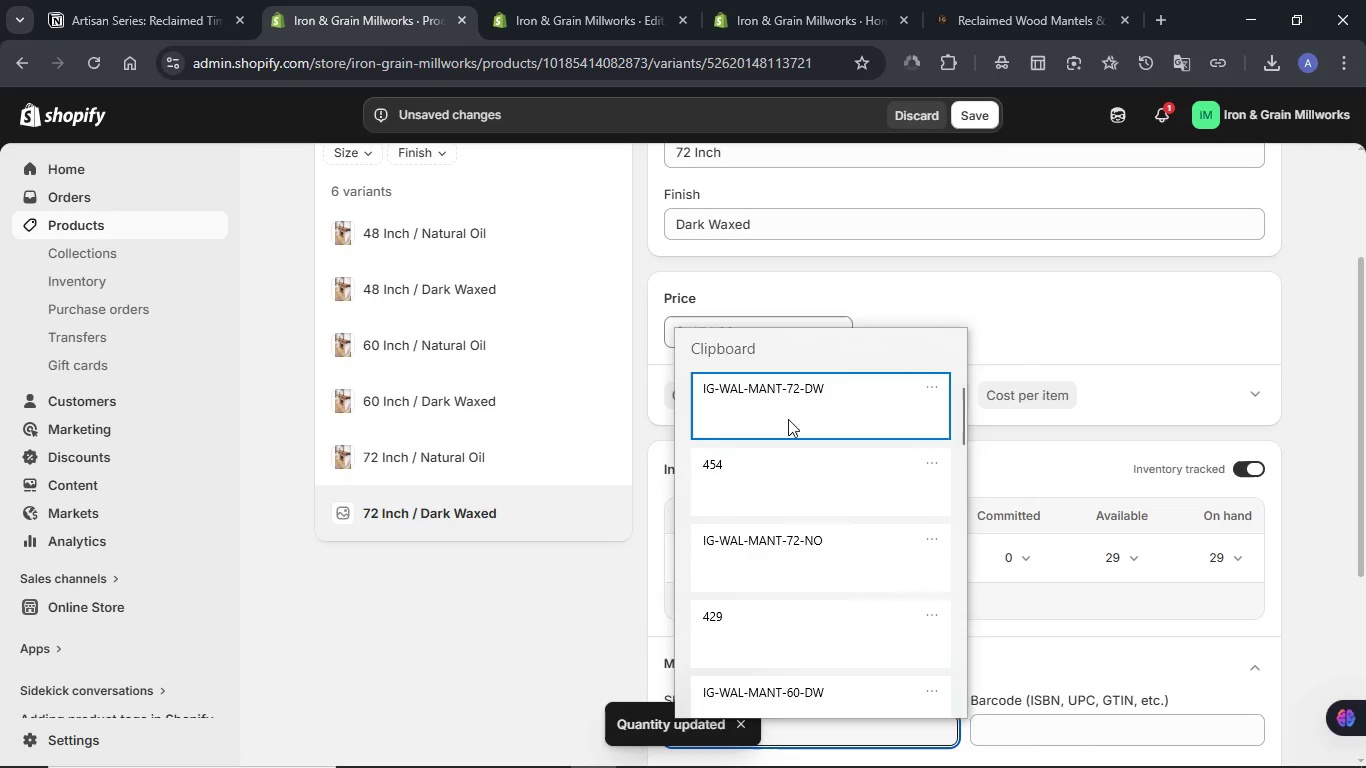 
key(Control+ControlLeft)
 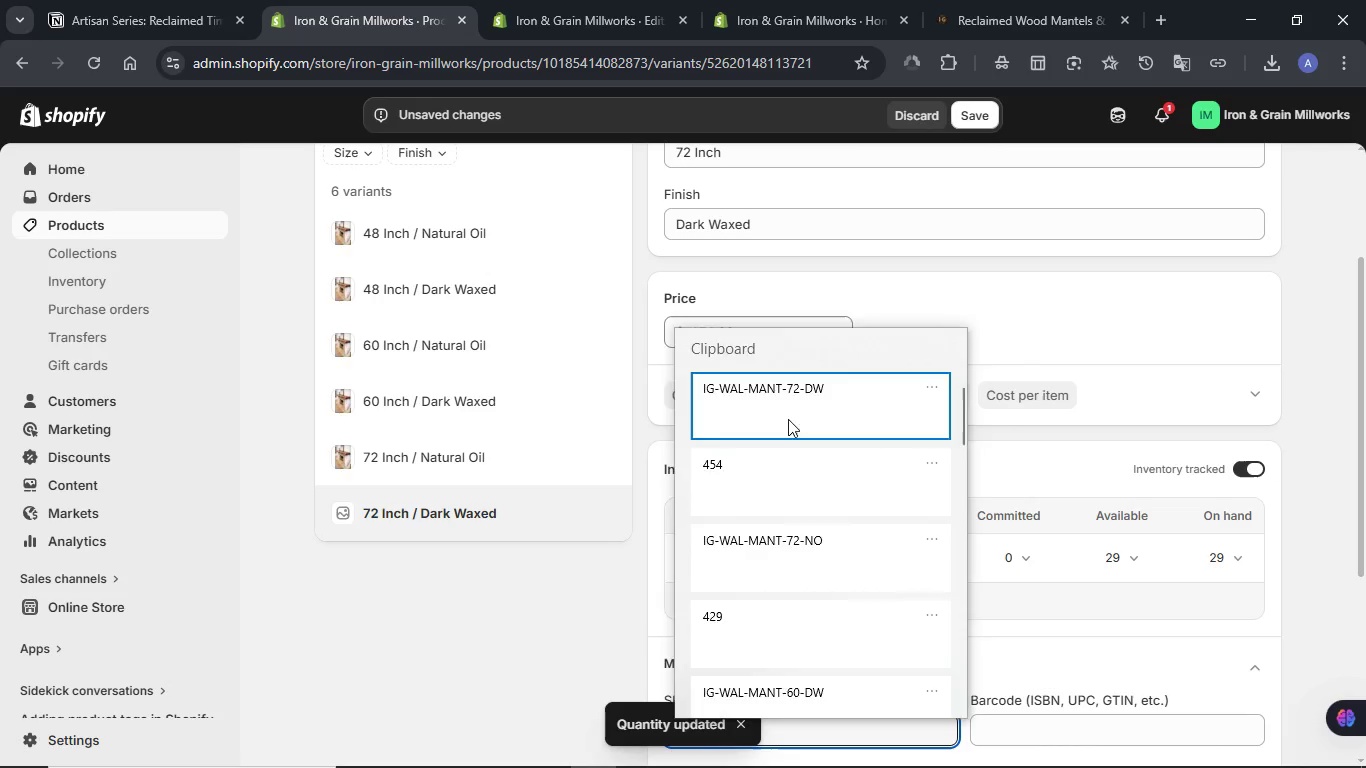 
scroll: coordinate [1109, 616], scroll_direction: down, amount: 2.0
 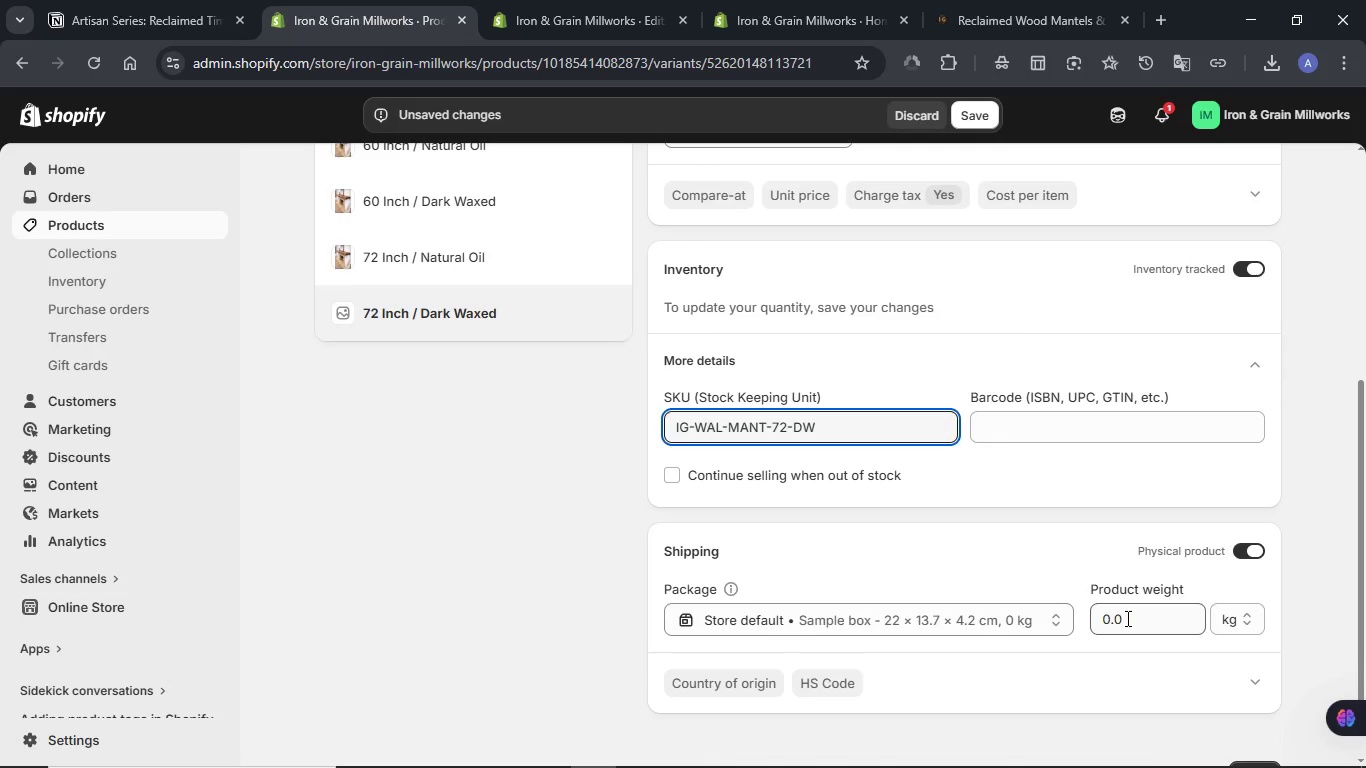 
double_click([1126, 618])
 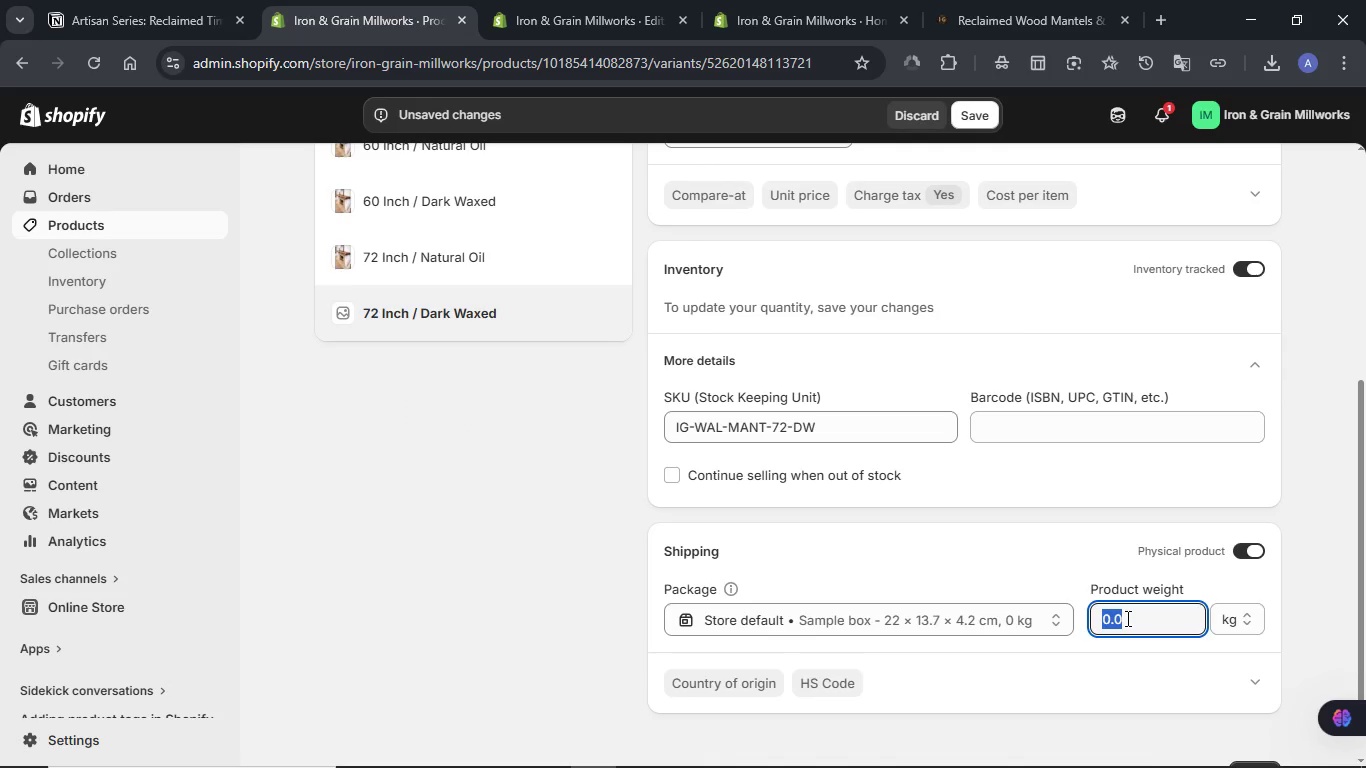 
key(Numpad3)
 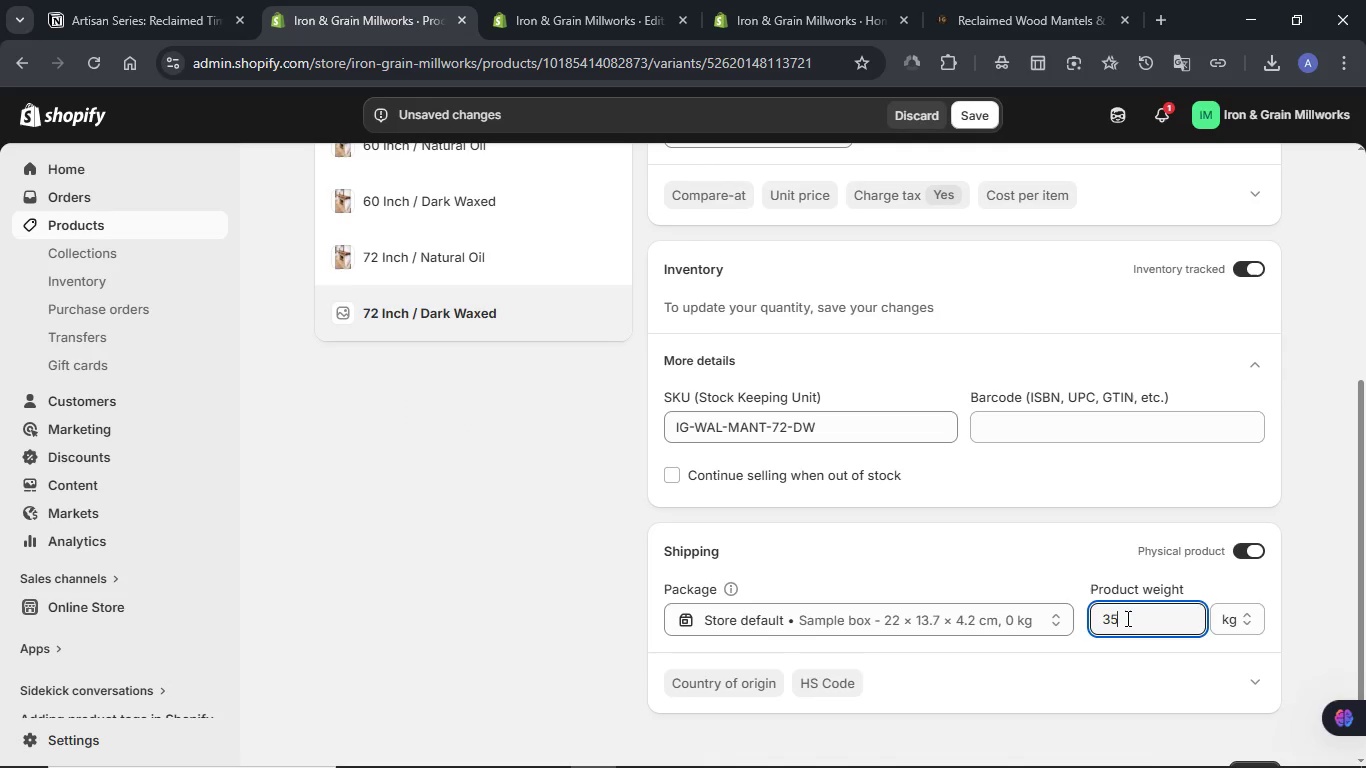 
key(Numpad5)
 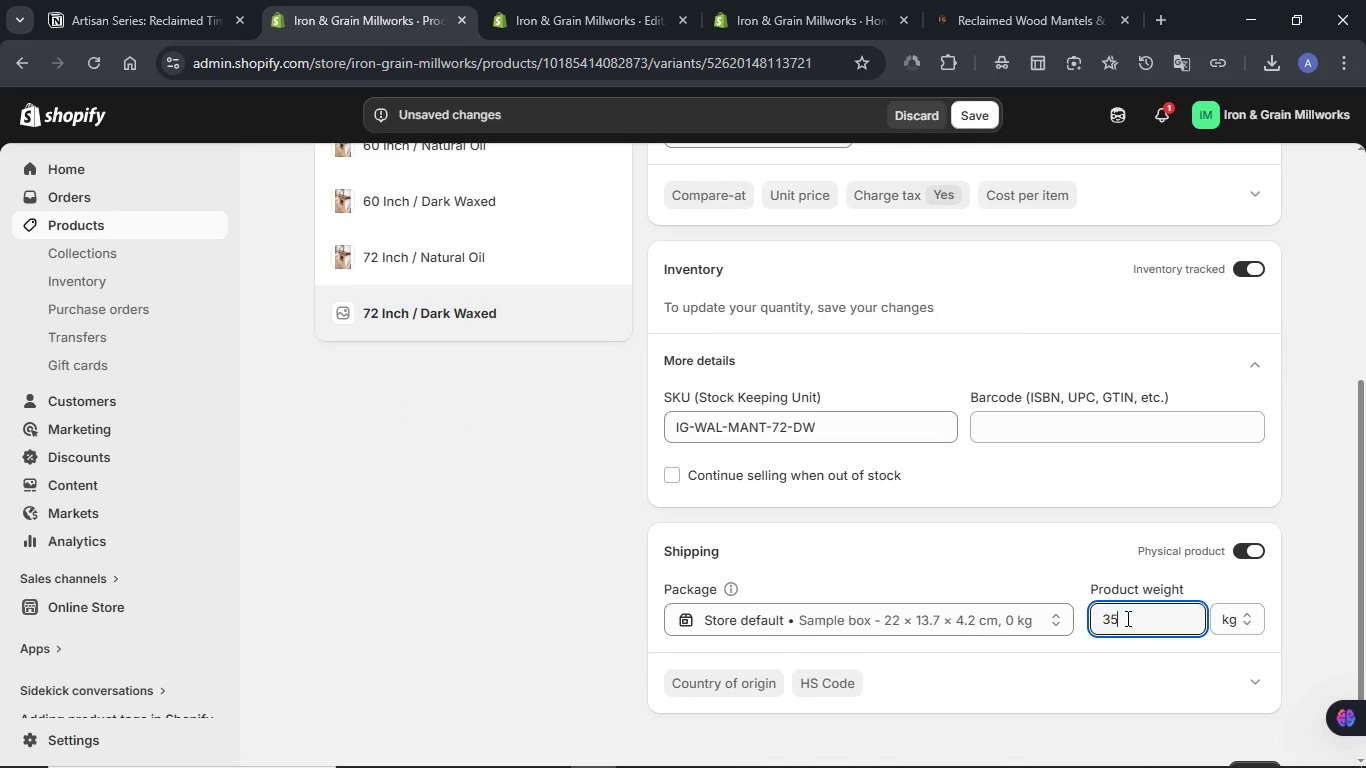 
scroll: coordinate [1126, 618], scroll_direction: down, amount: 1.0
 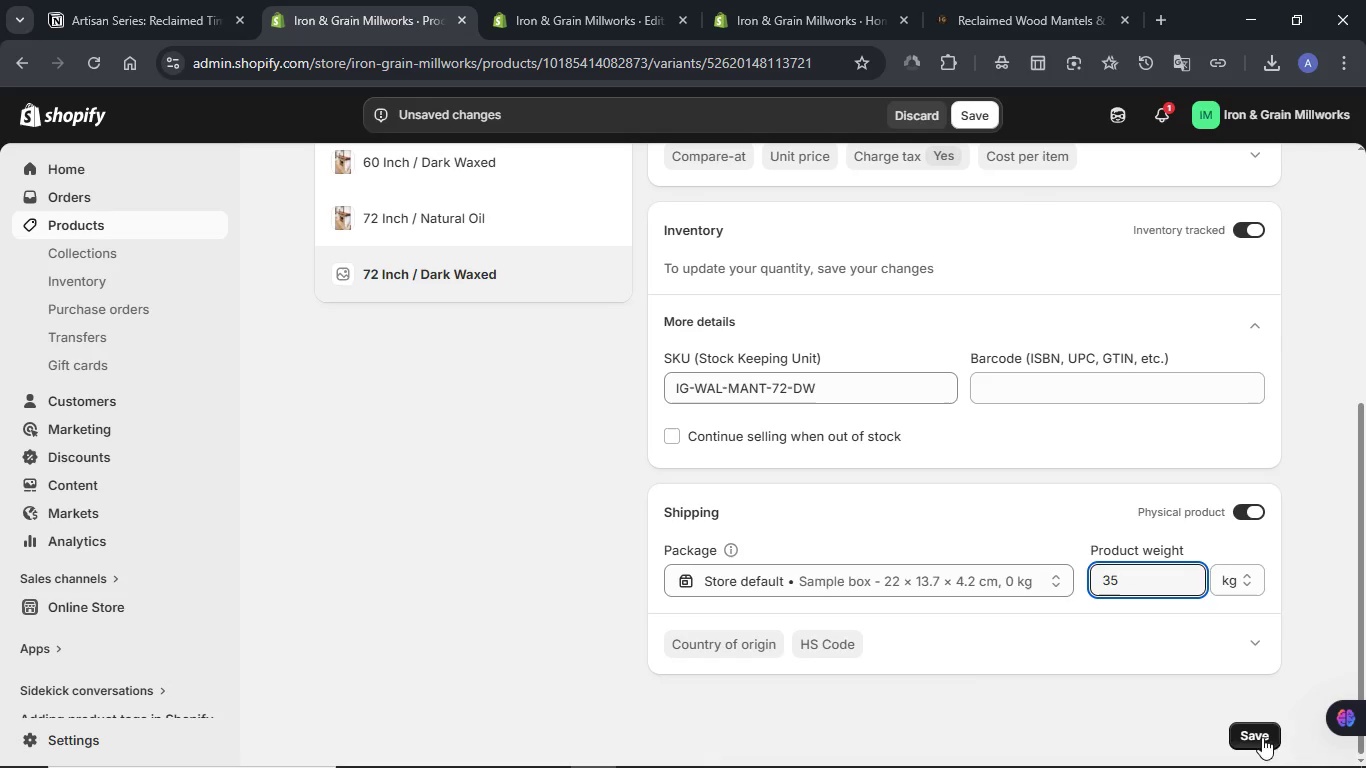 
scroll: coordinate [845, 450], scroll_direction: up, amount: 6.0
 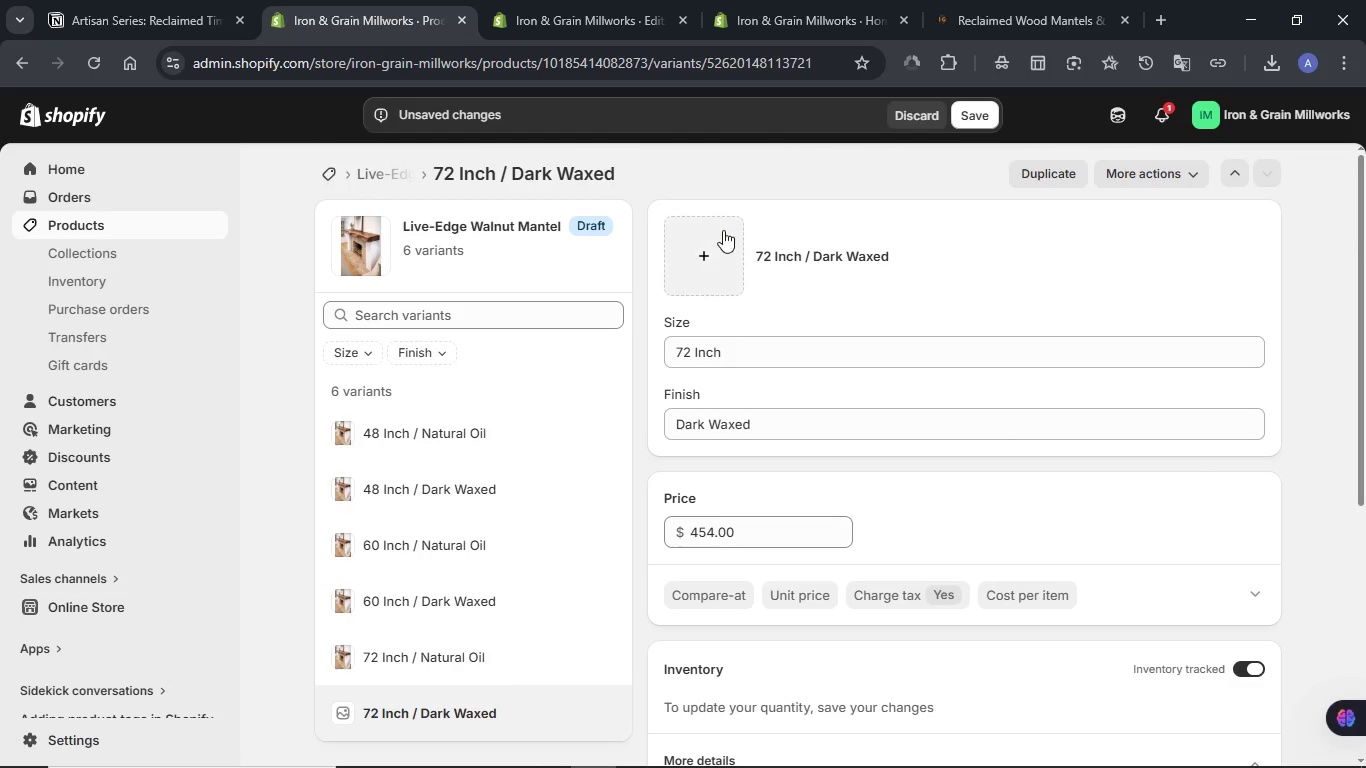 
left_click([713, 237])
 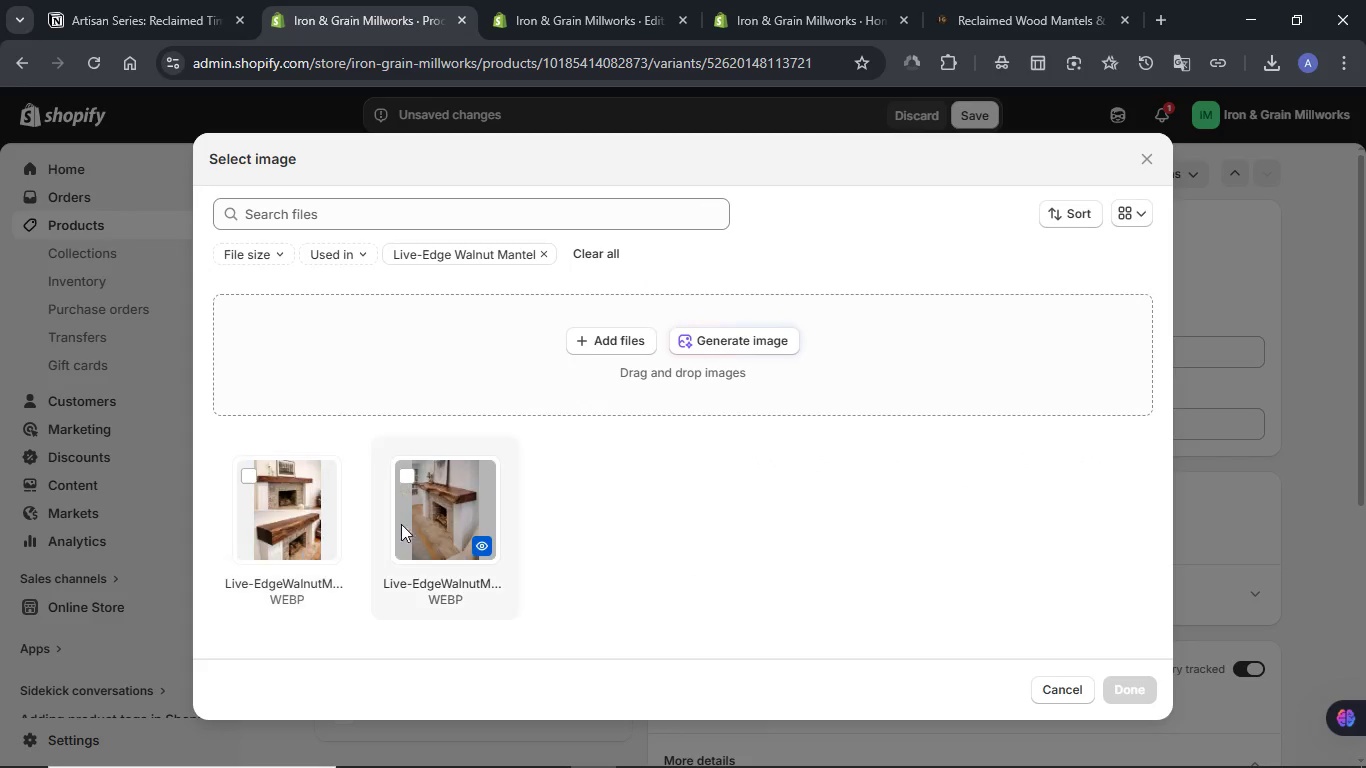 
left_click([426, 515])
 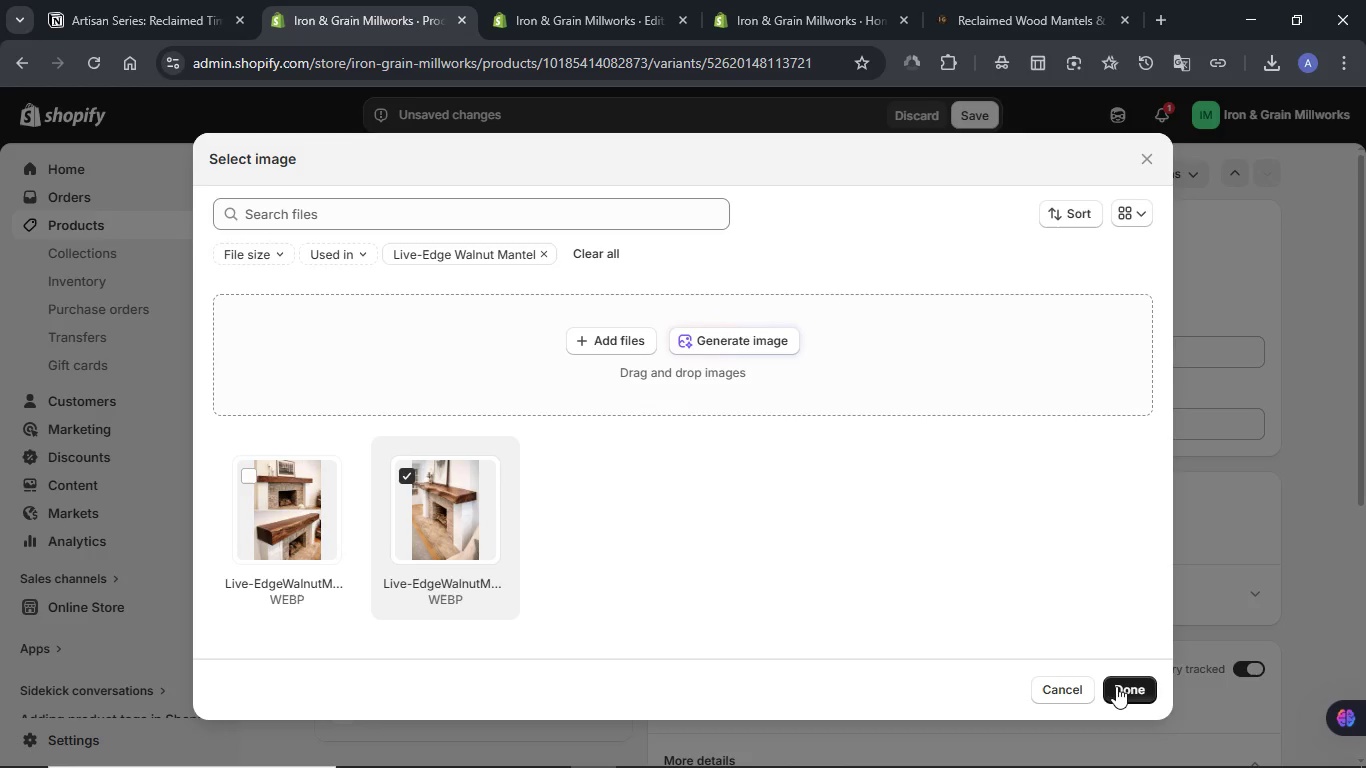 
left_click([1117, 687])
 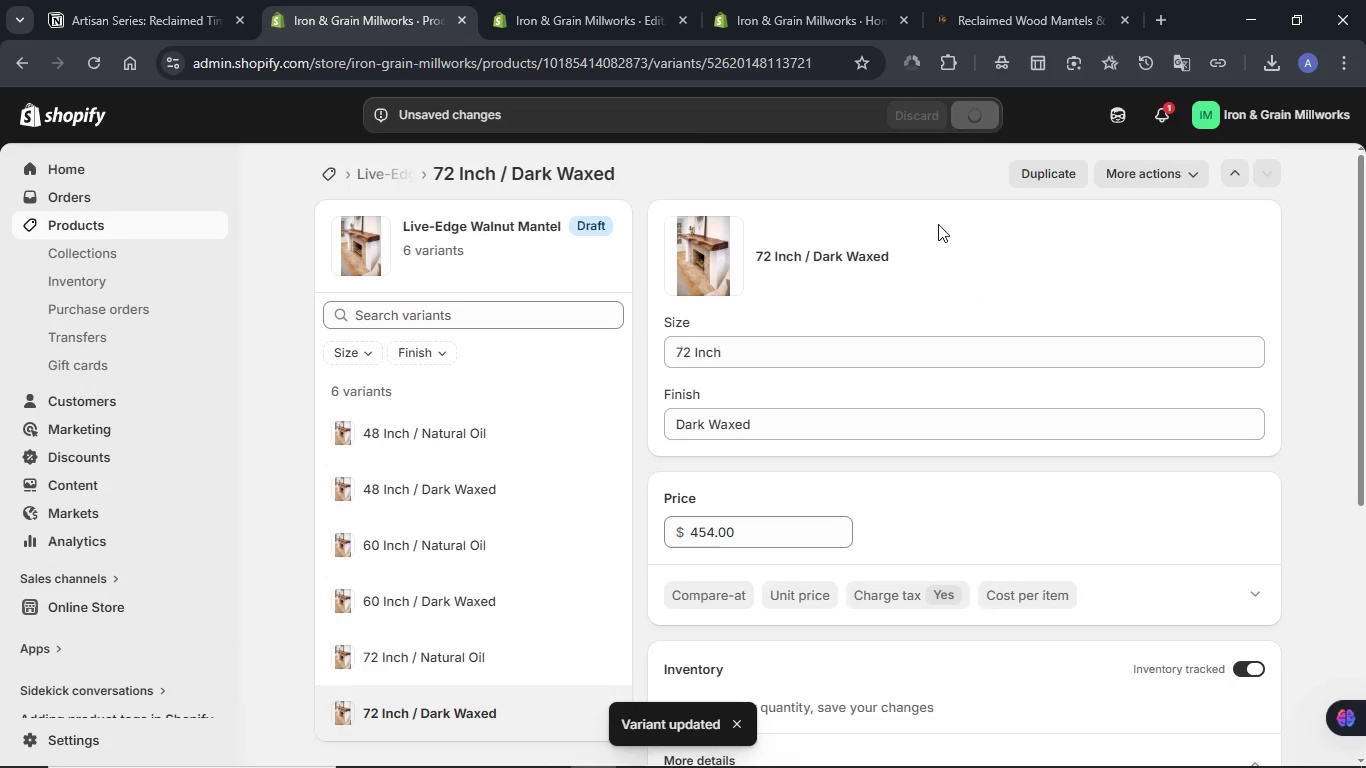 
wait(7.95)
 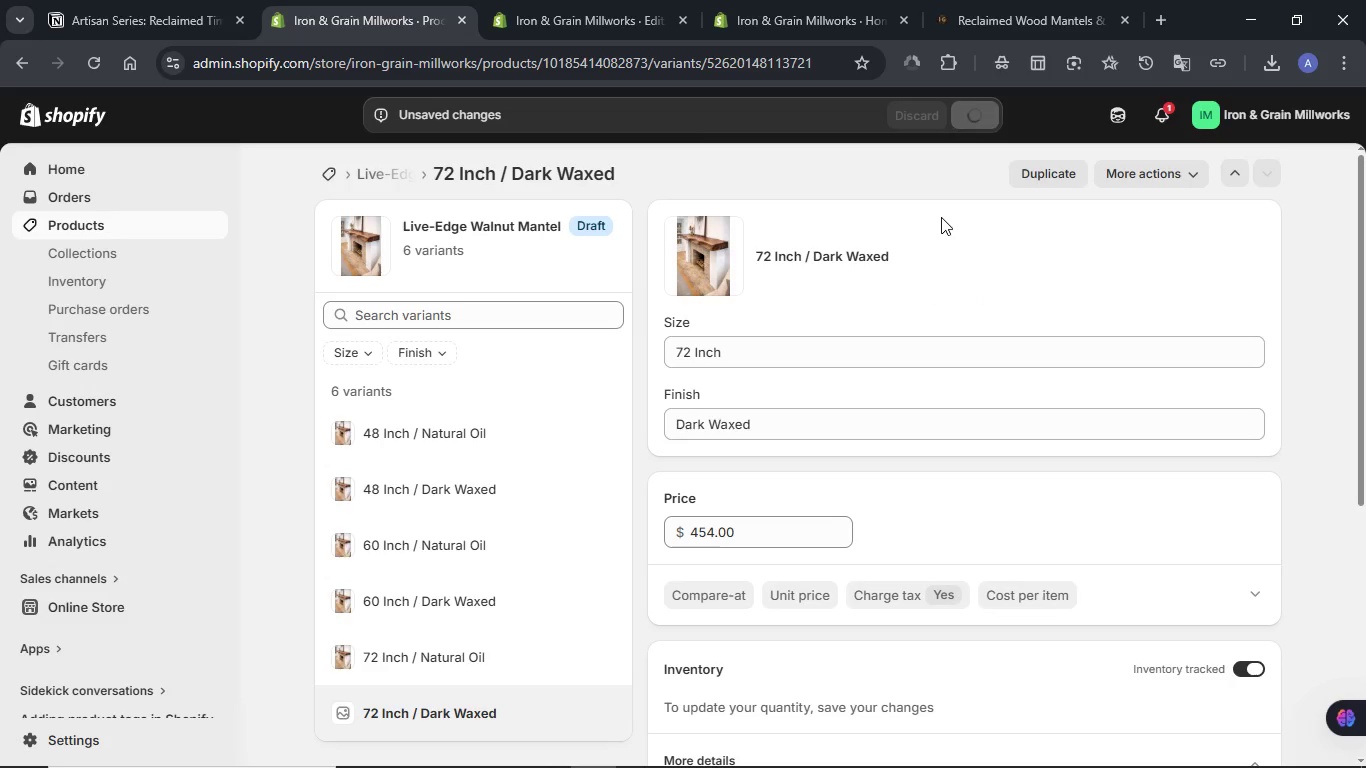 
scroll: coordinate [947, 273], scroll_direction: down, amount: 2.0
 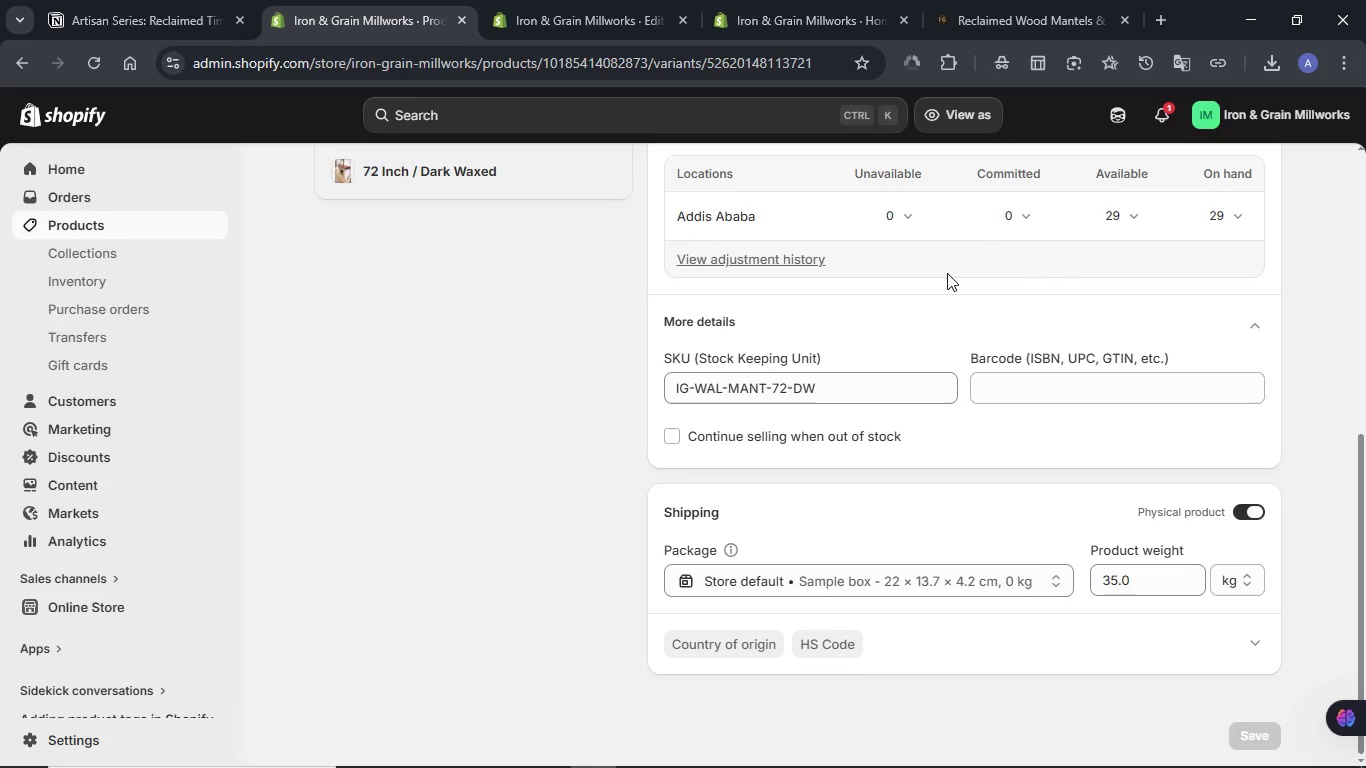 
scroll: coordinate [947, 273], scroll_direction: up, amount: 8.0
 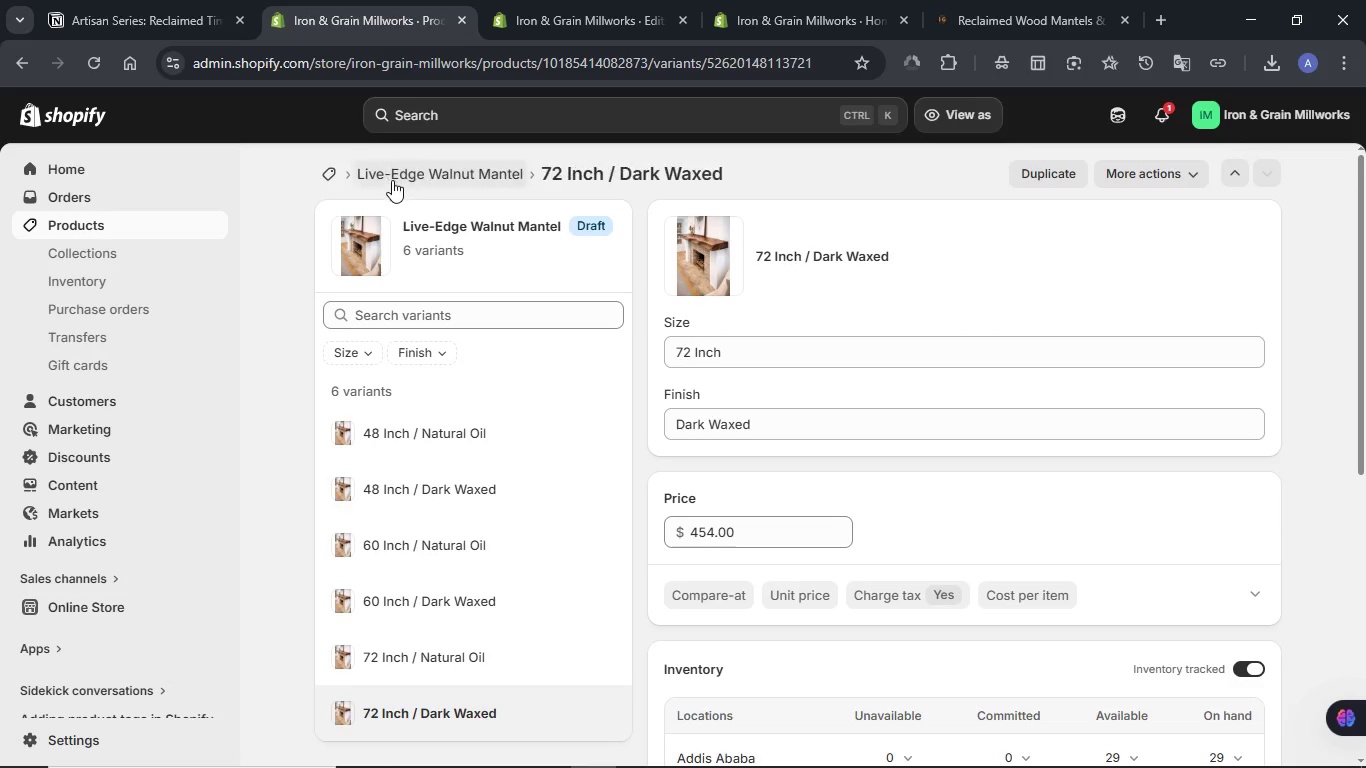 
left_click([389, 180])
 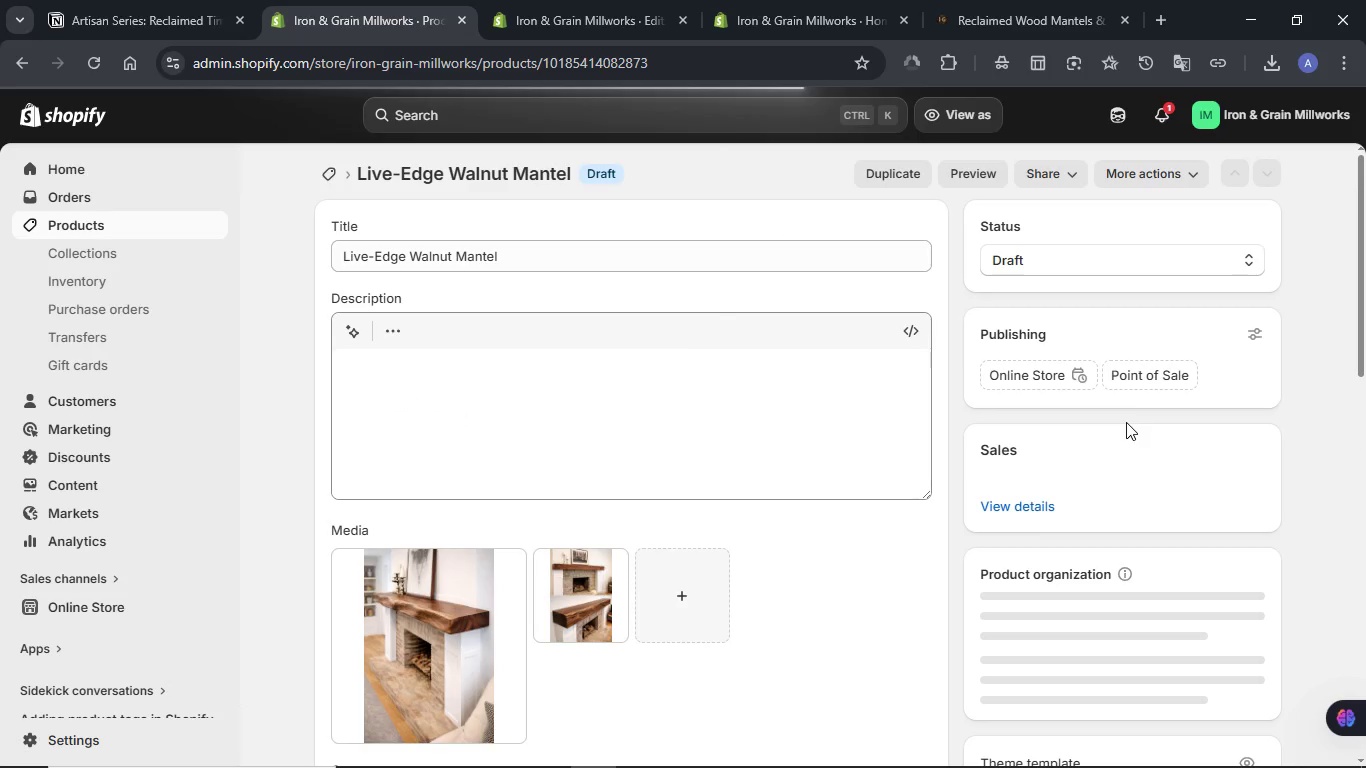 
wait(9.33)
 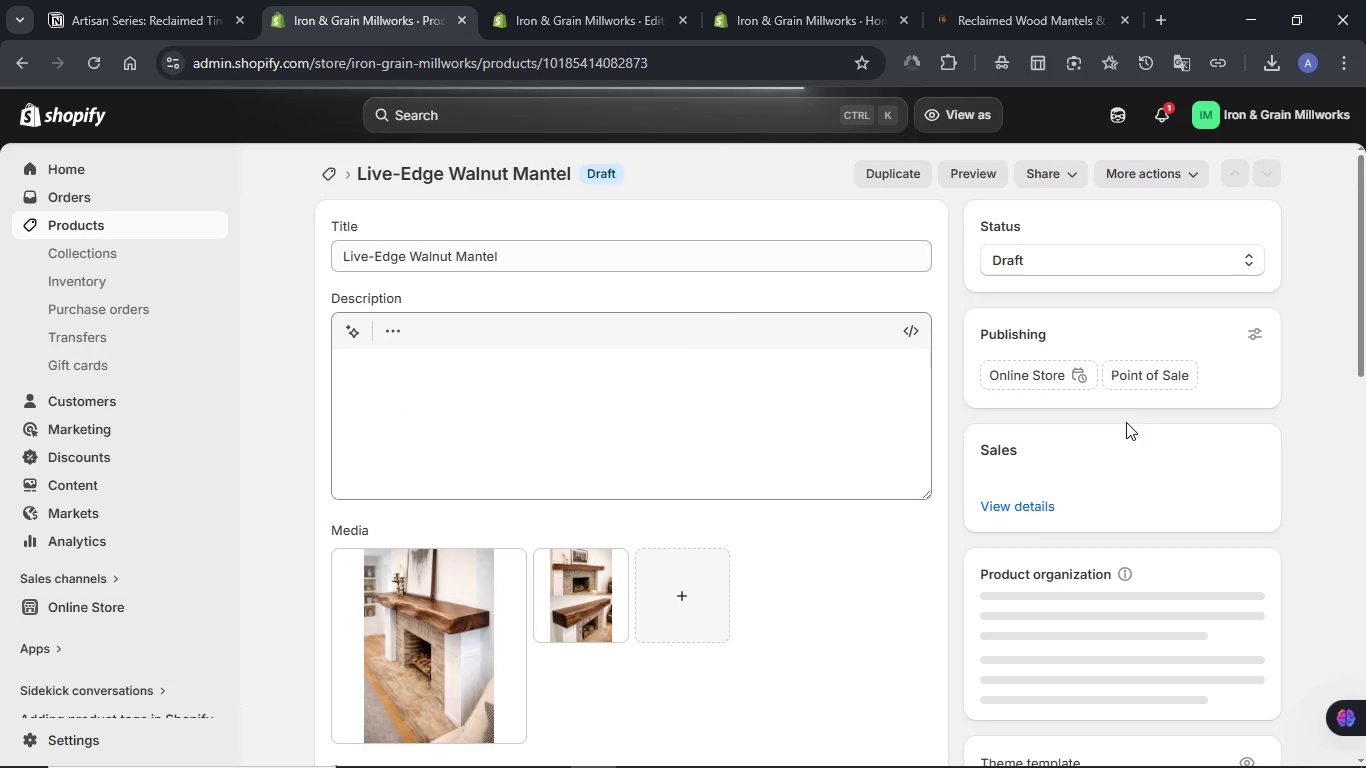 
scroll: coordinate [771, 477], scroll_direction: none, amount: 0.0
 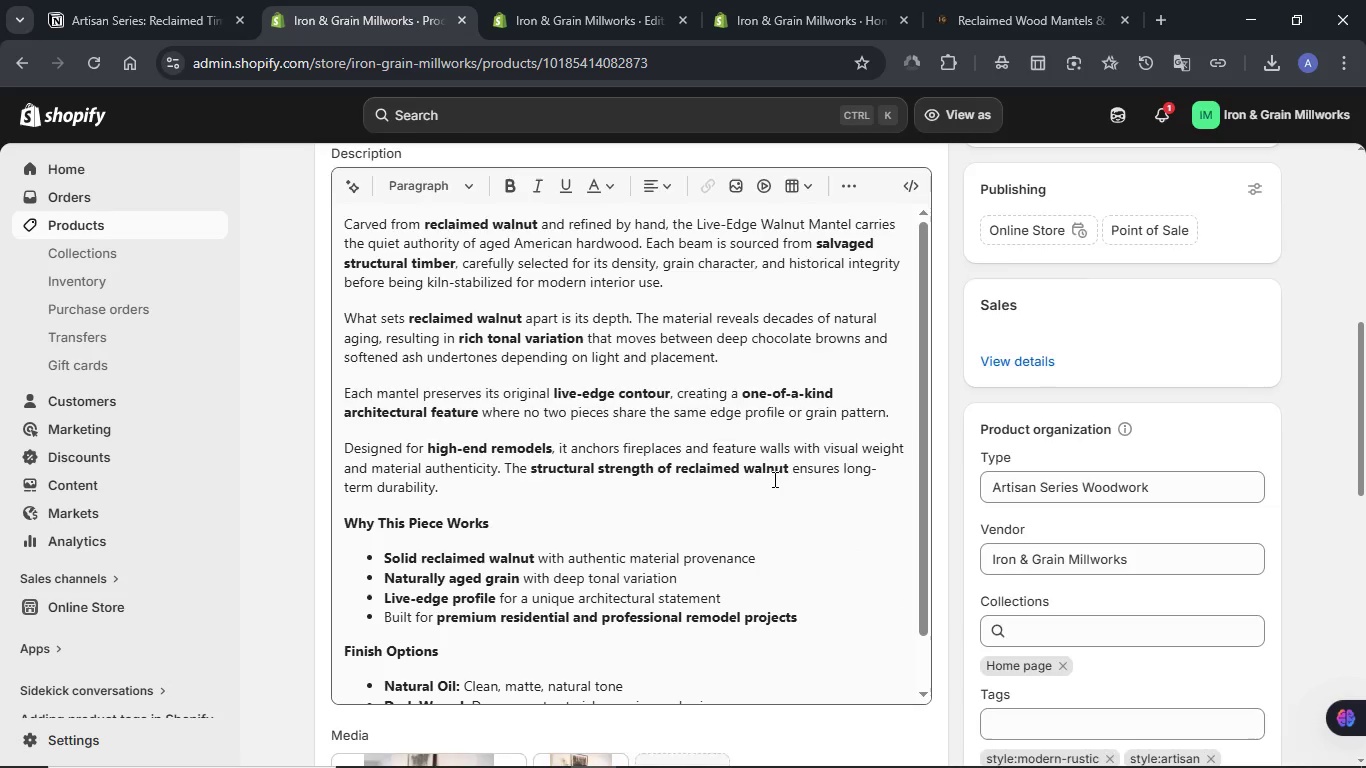 
scroll: coordinate [669, 465], scroll_direction: up, amount: 4.0
 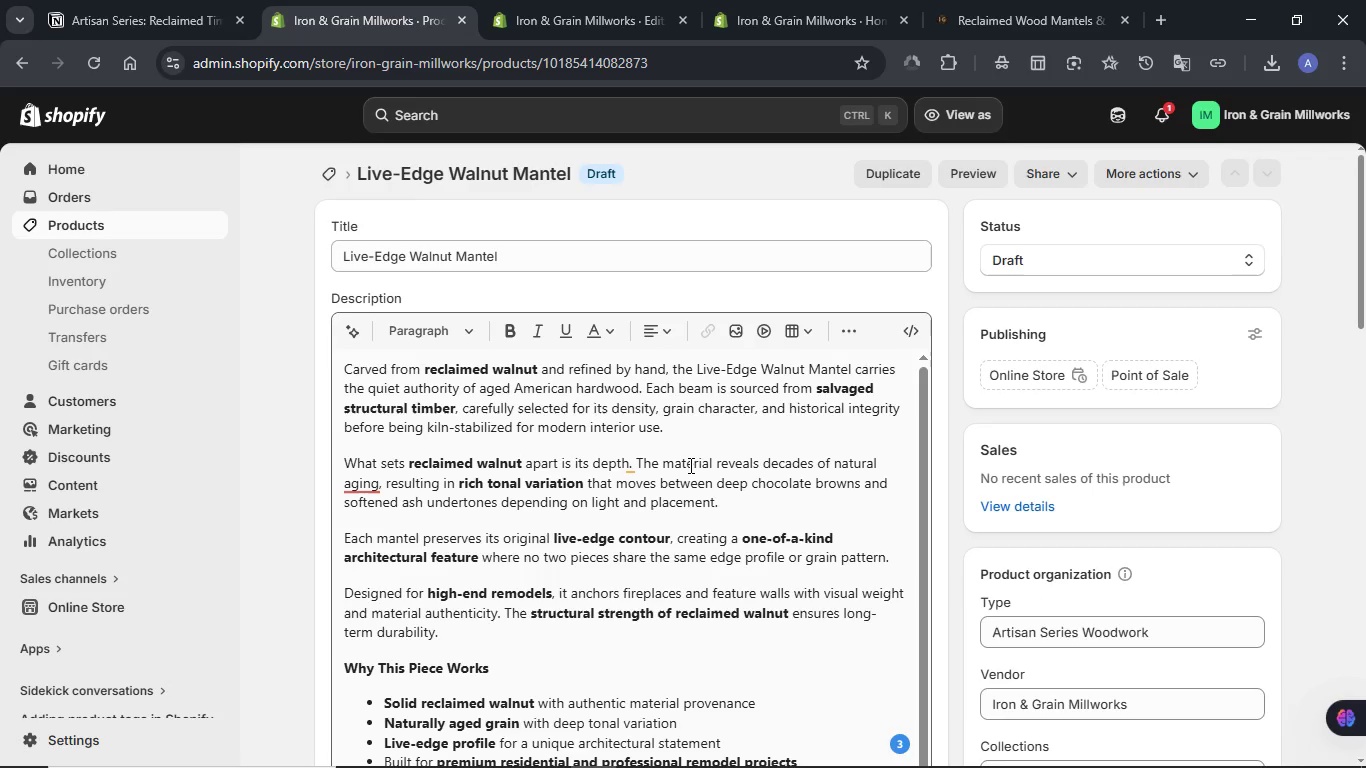 
scroll: coordinate [768, 498], scroll_direction: down, amount: 5.0
 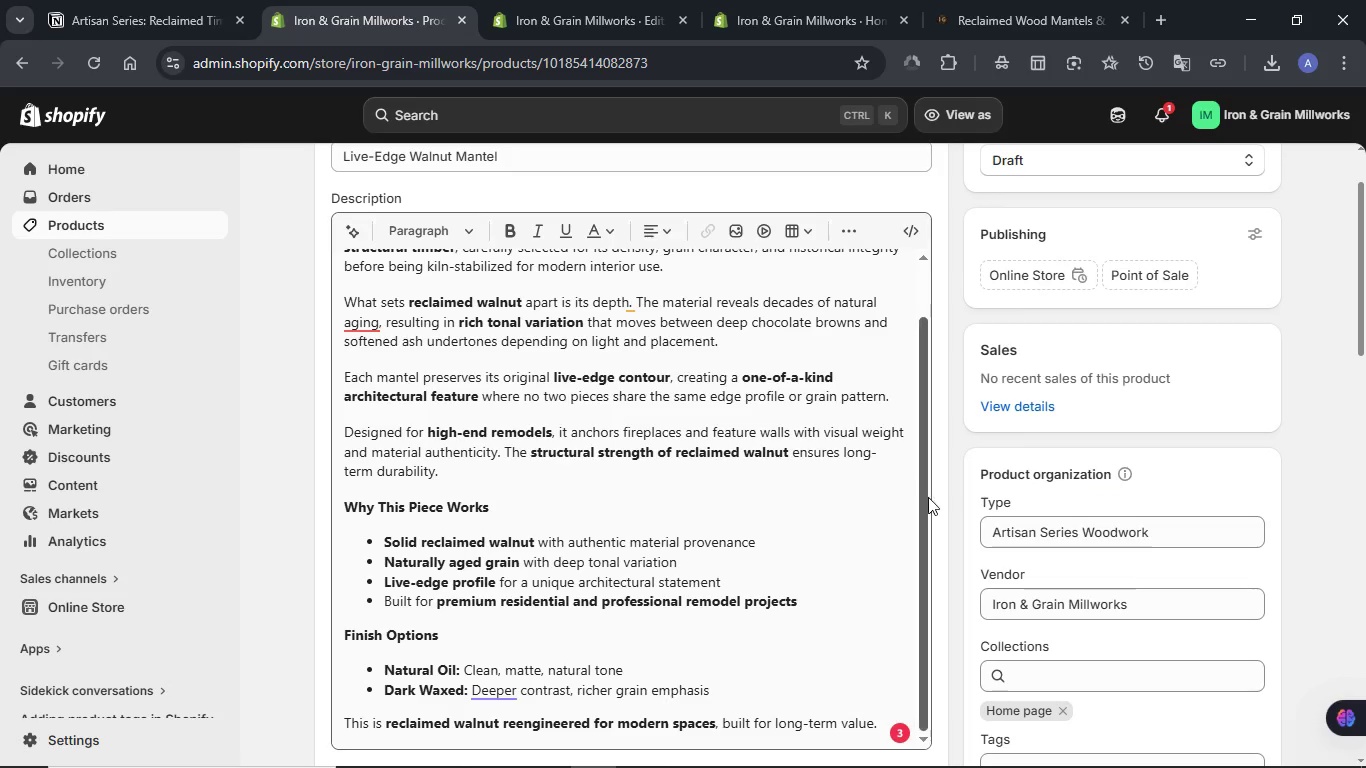 
scroll: coordinate [971, 500], scroll_direction: up, amount: 2.0
 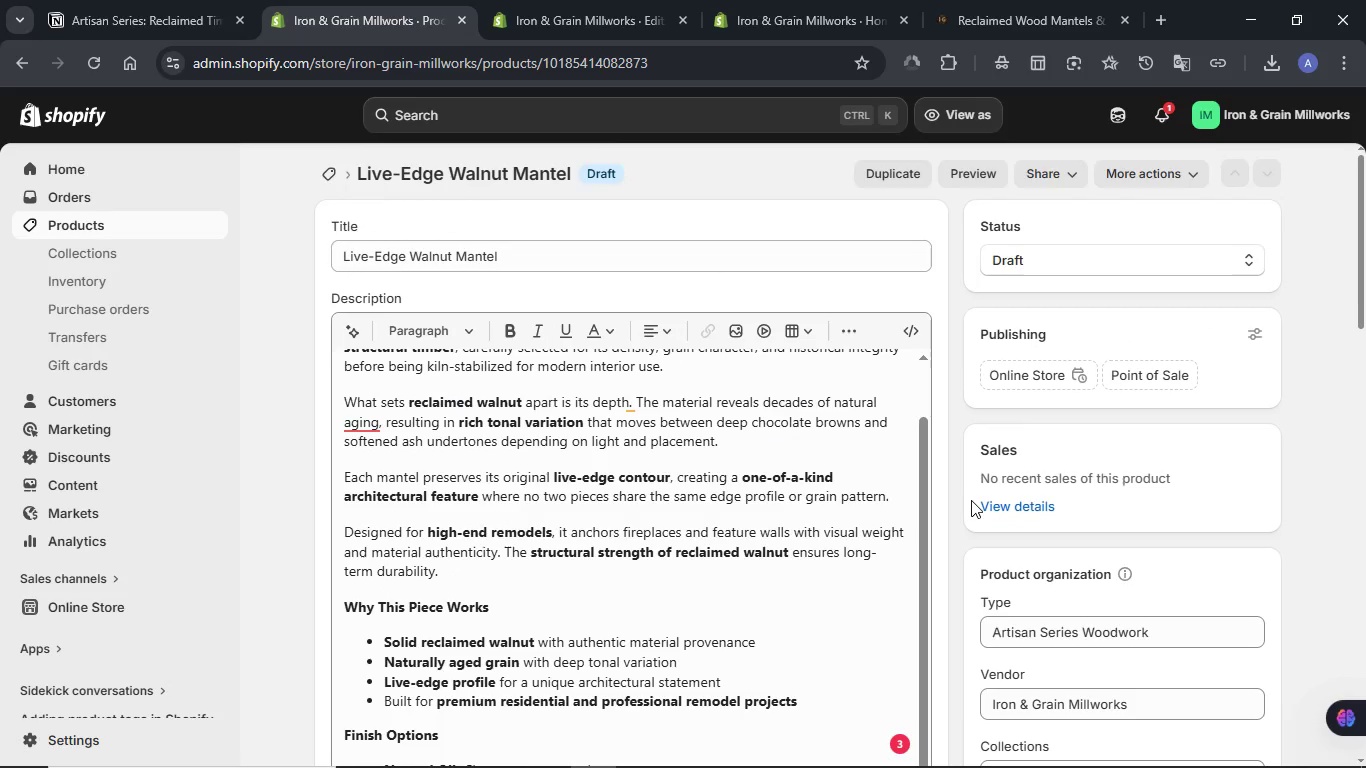 
scroll: coordinate [971, 500], scroll_direction: down, amount: 7.0
 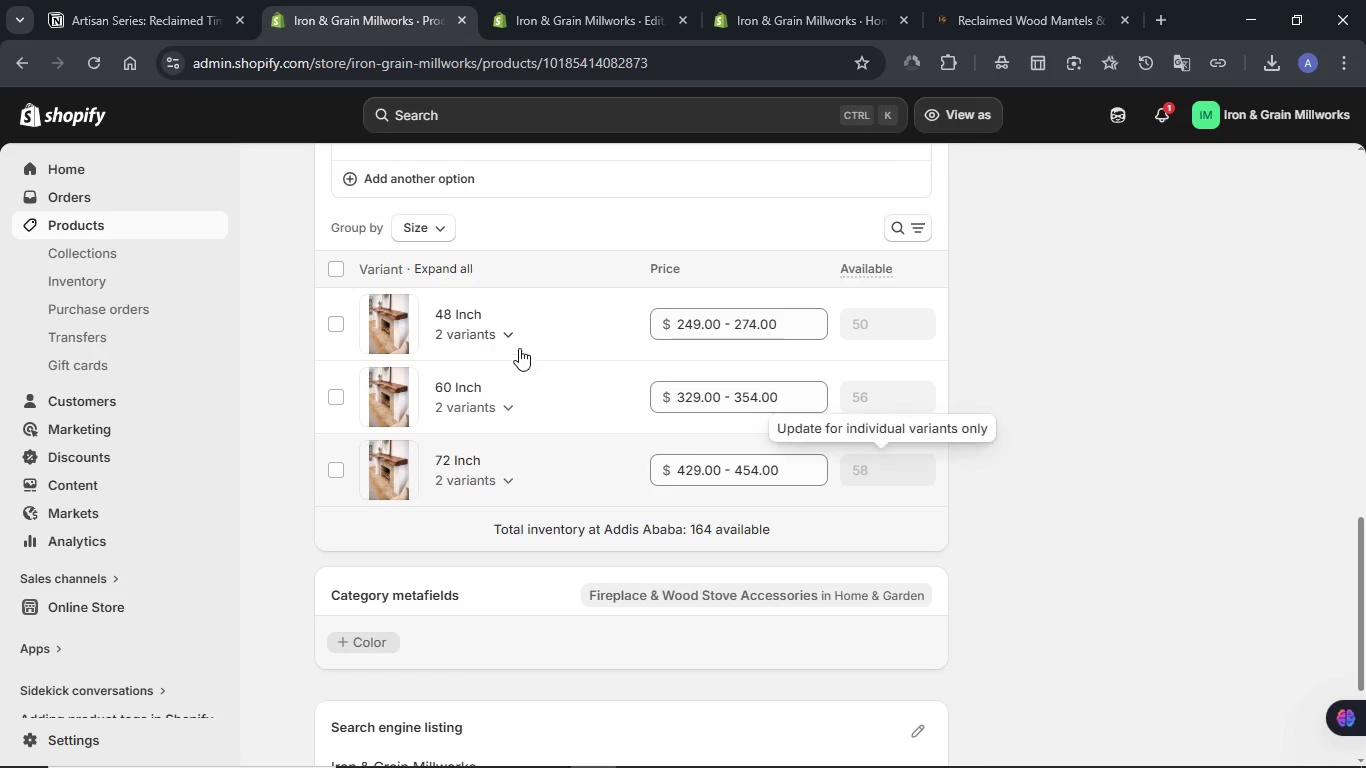 
left_click([441, 268])
 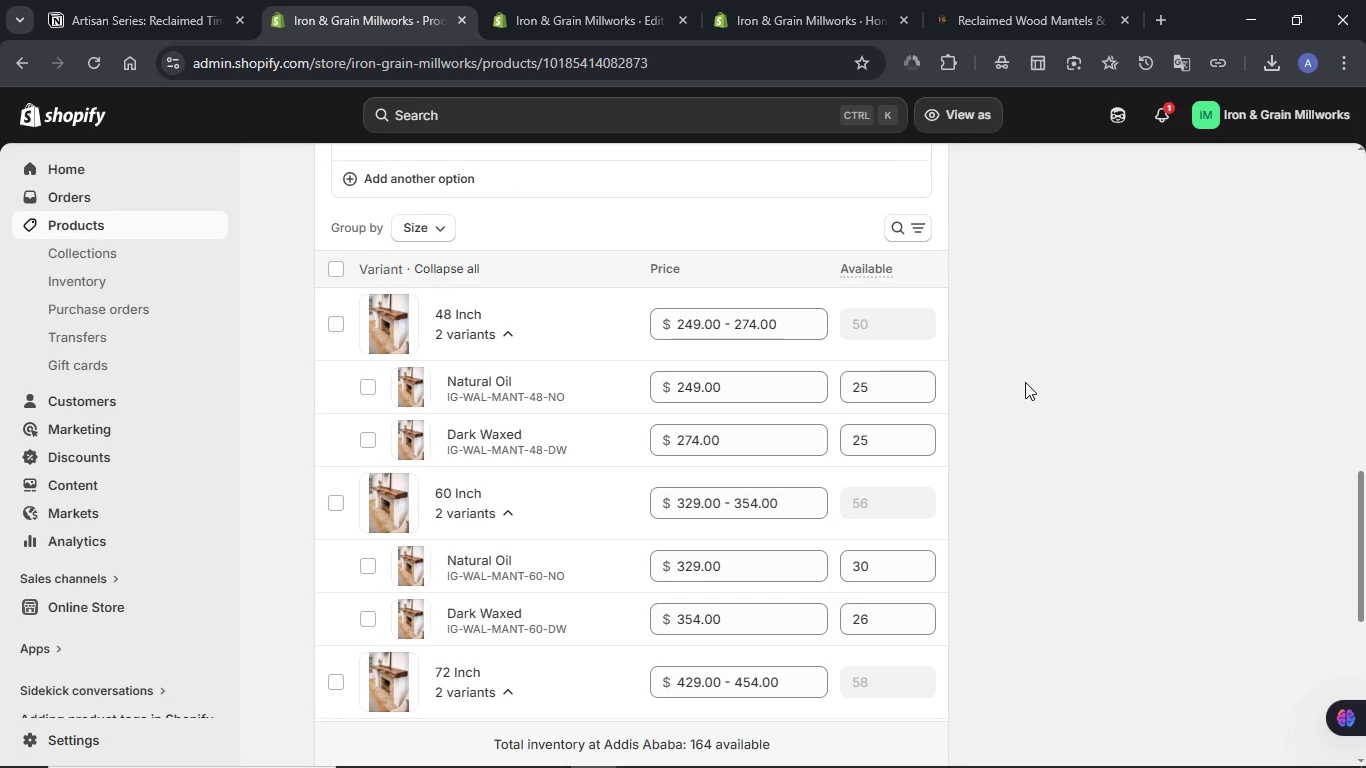 
scroll: coordinate [1025, 382], scroll_direction: down, amount: 8.0
 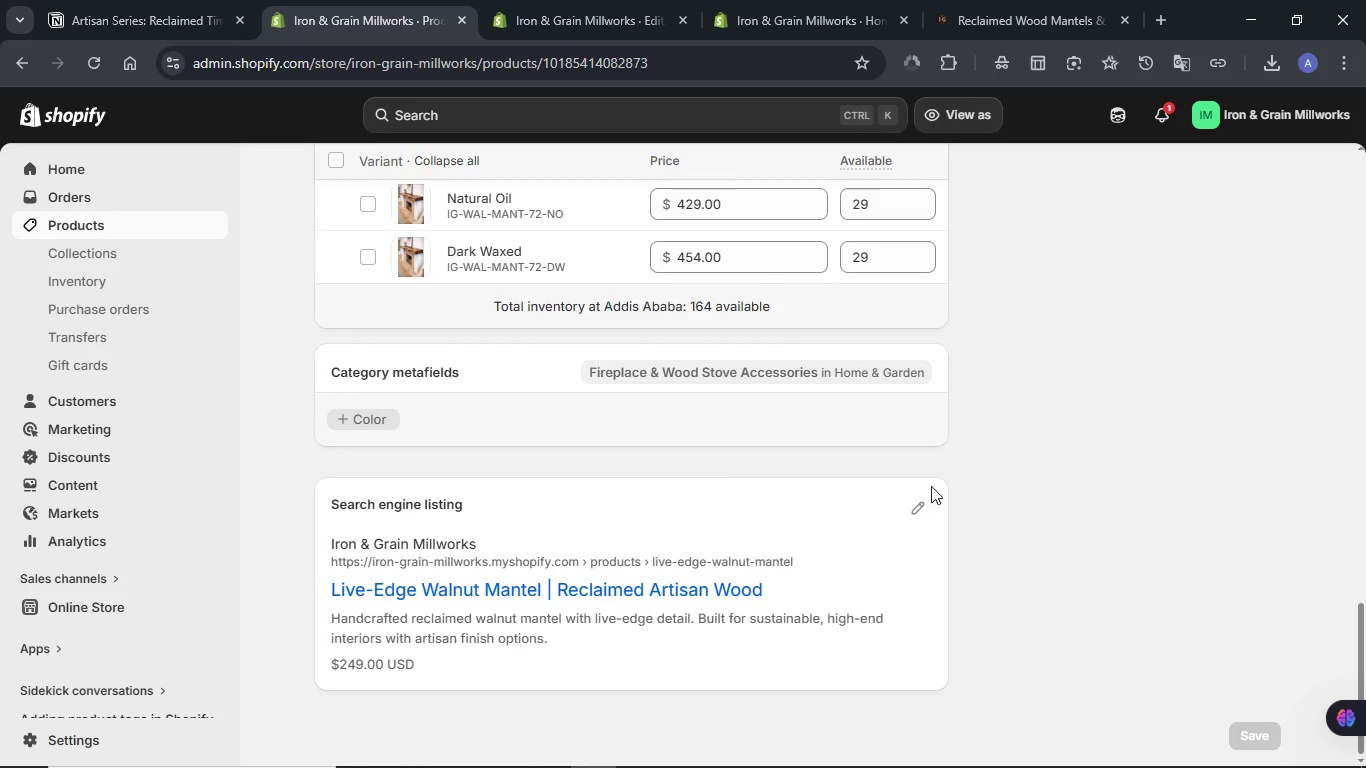 
left_click([920, 511])
 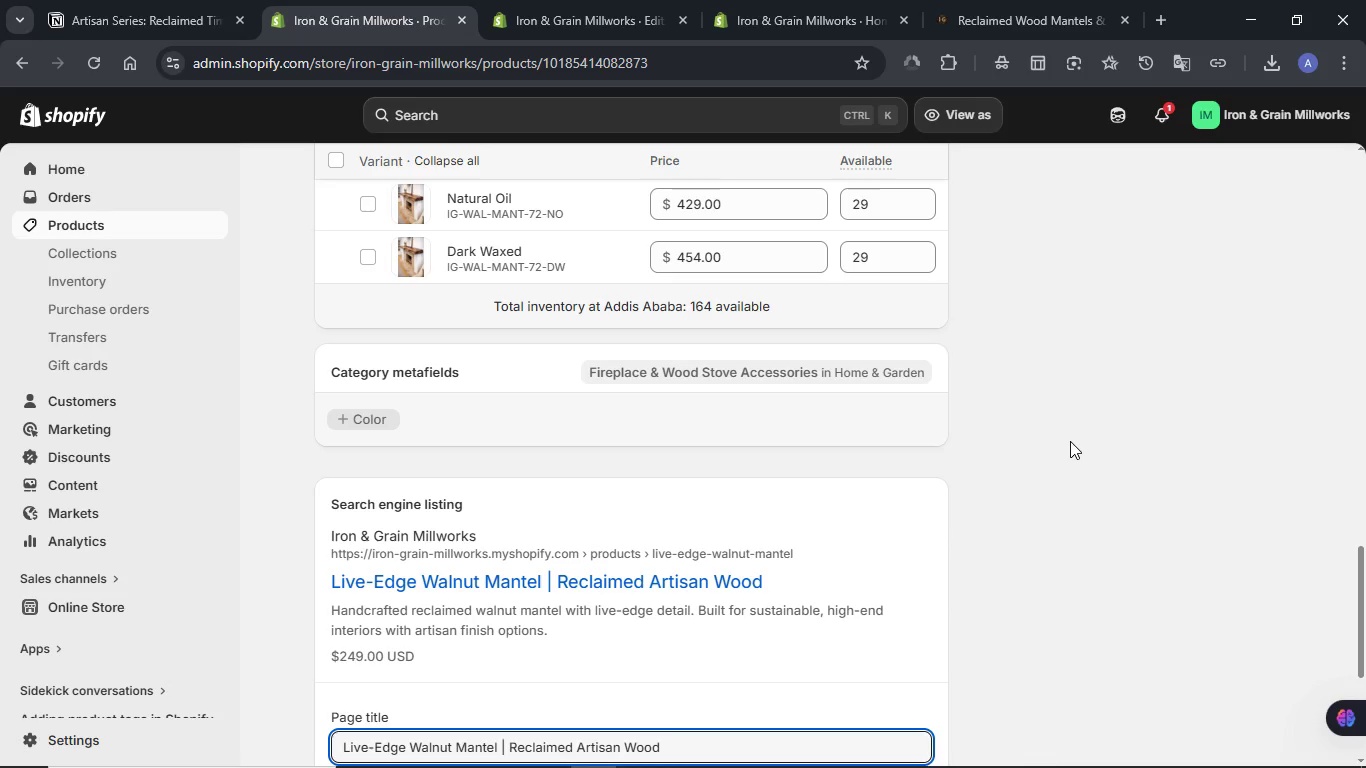 
scroll: coordinate [1070, 441], scroll_direction: down, amount: 3.0
 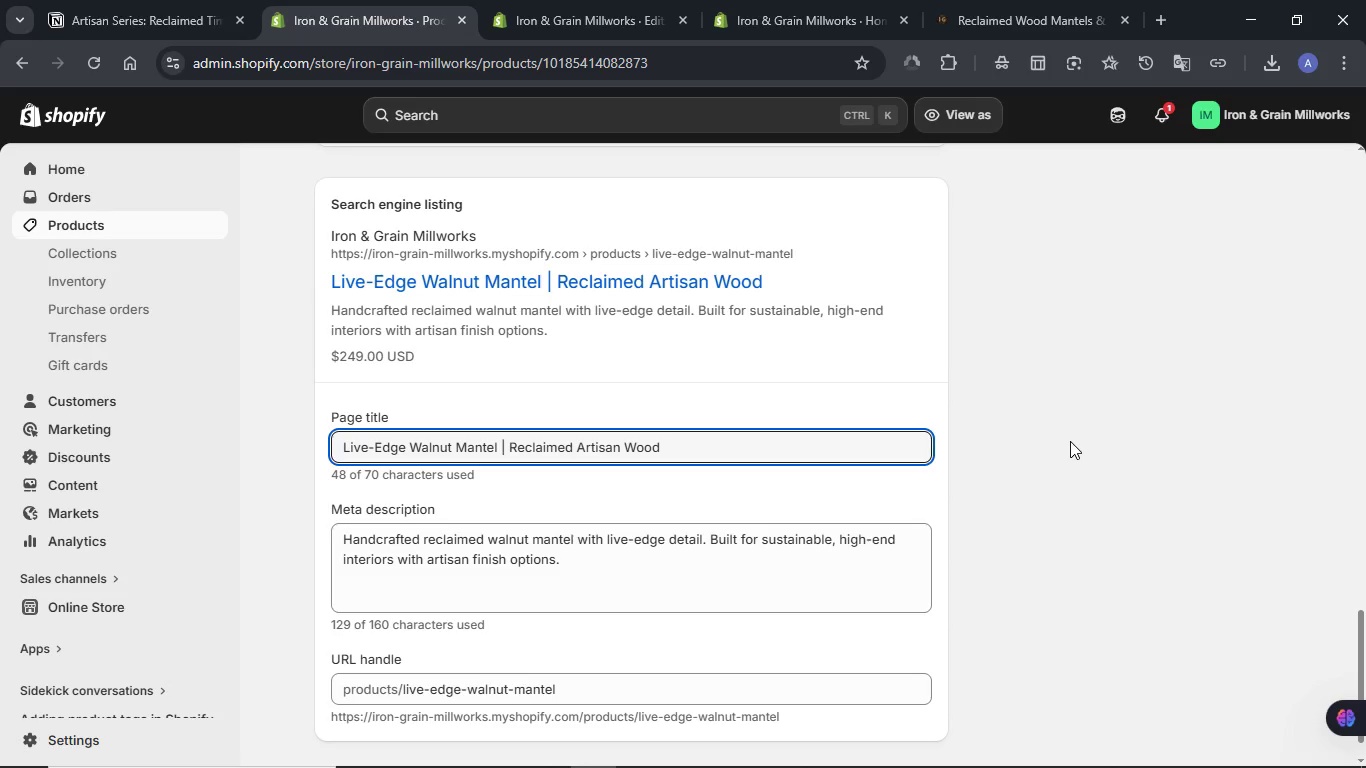 
scroll: coordinate [1070, 441], scroll_direction: up, amount: 4.0
 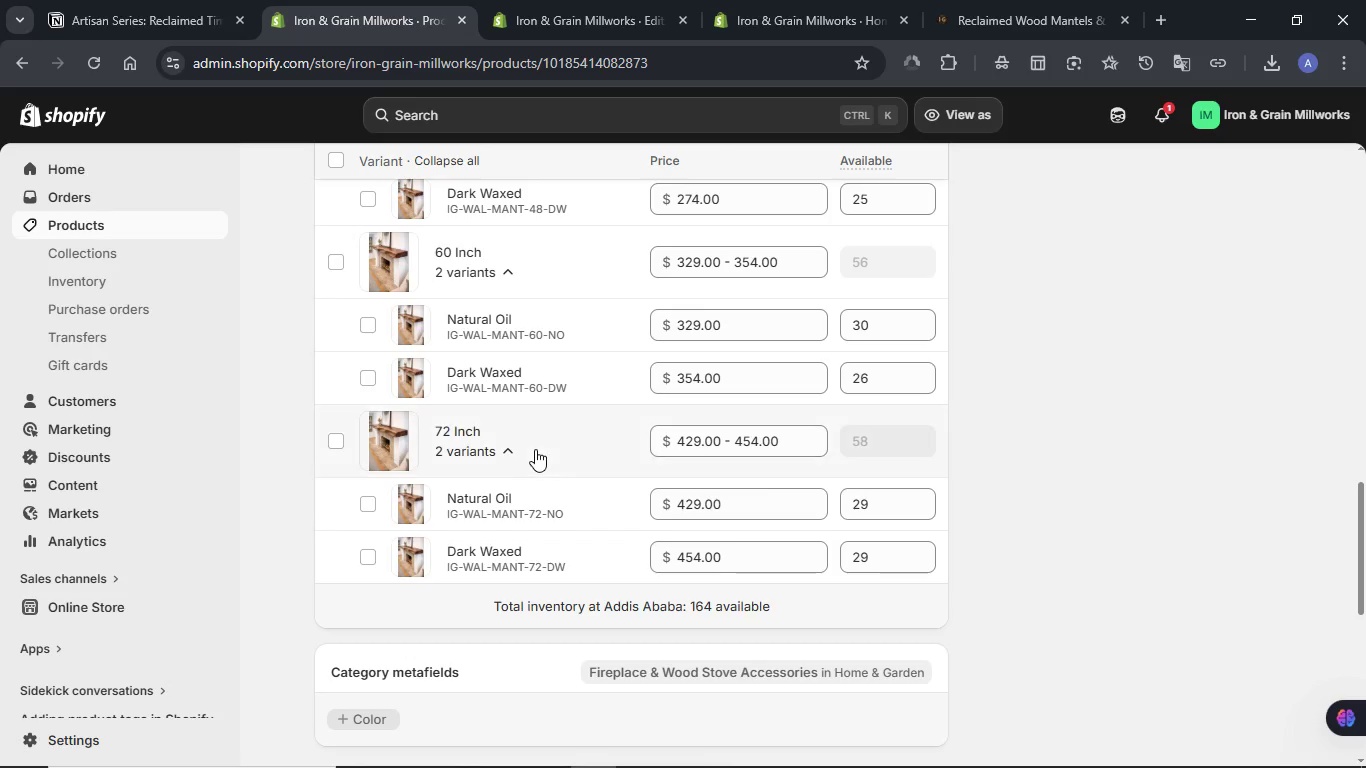 
left_click([512, 445])
 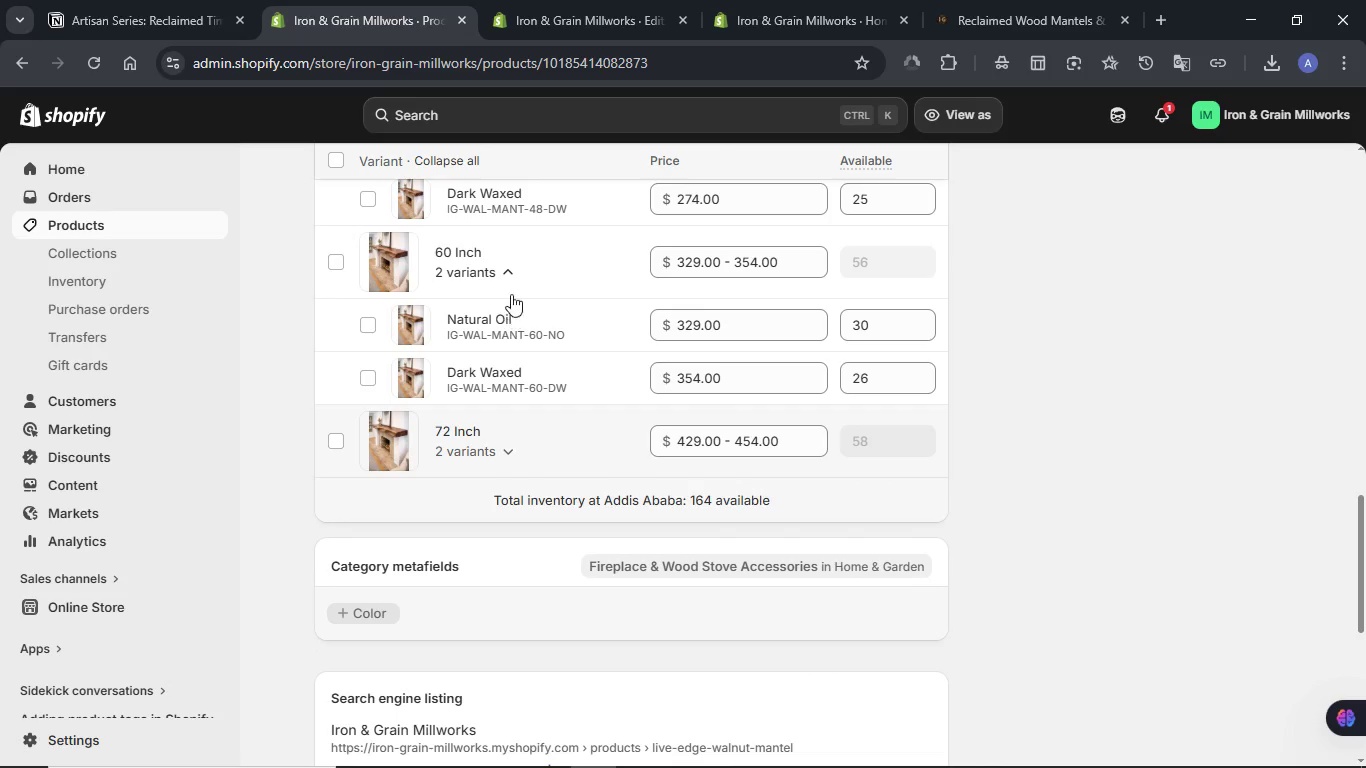 
left_click([509, 277])
 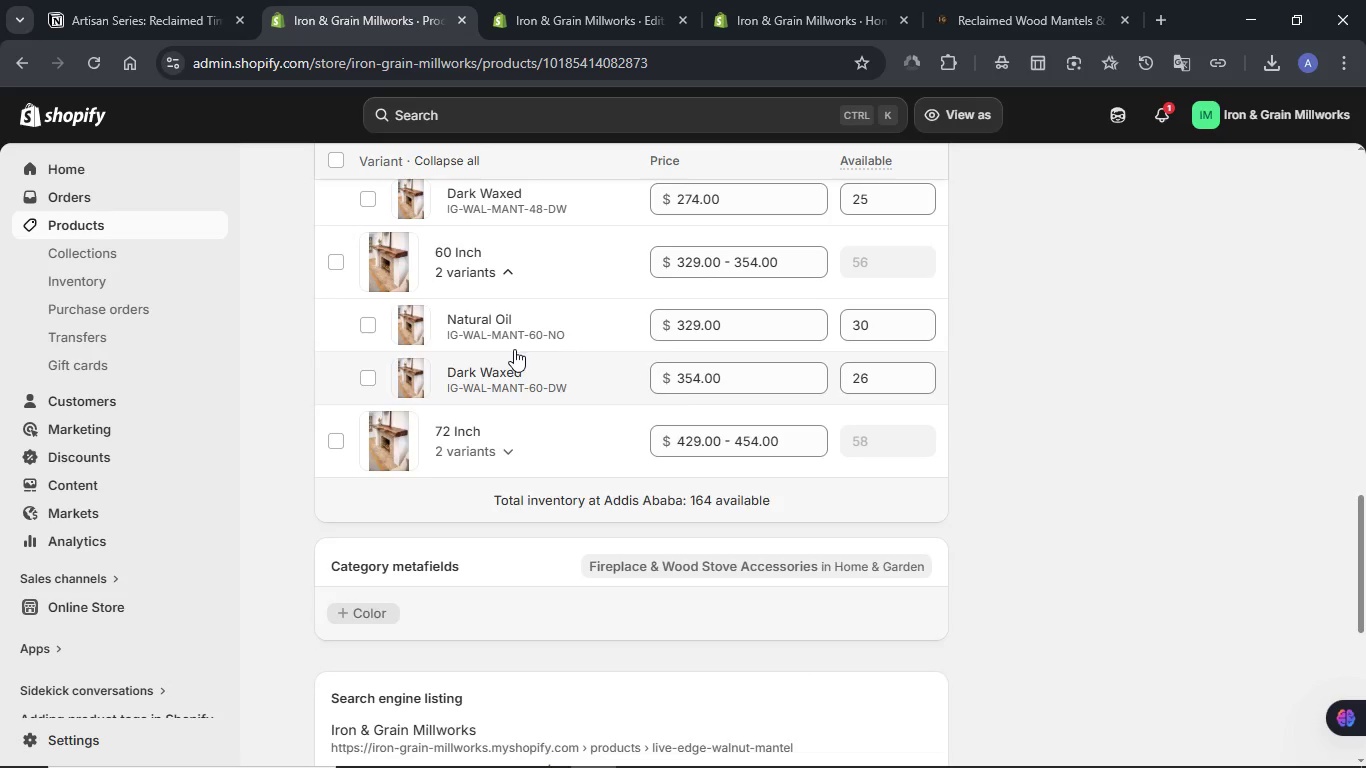 
scroll: coordinate [514, 349], scroll_direction: up, amount: 2.0
 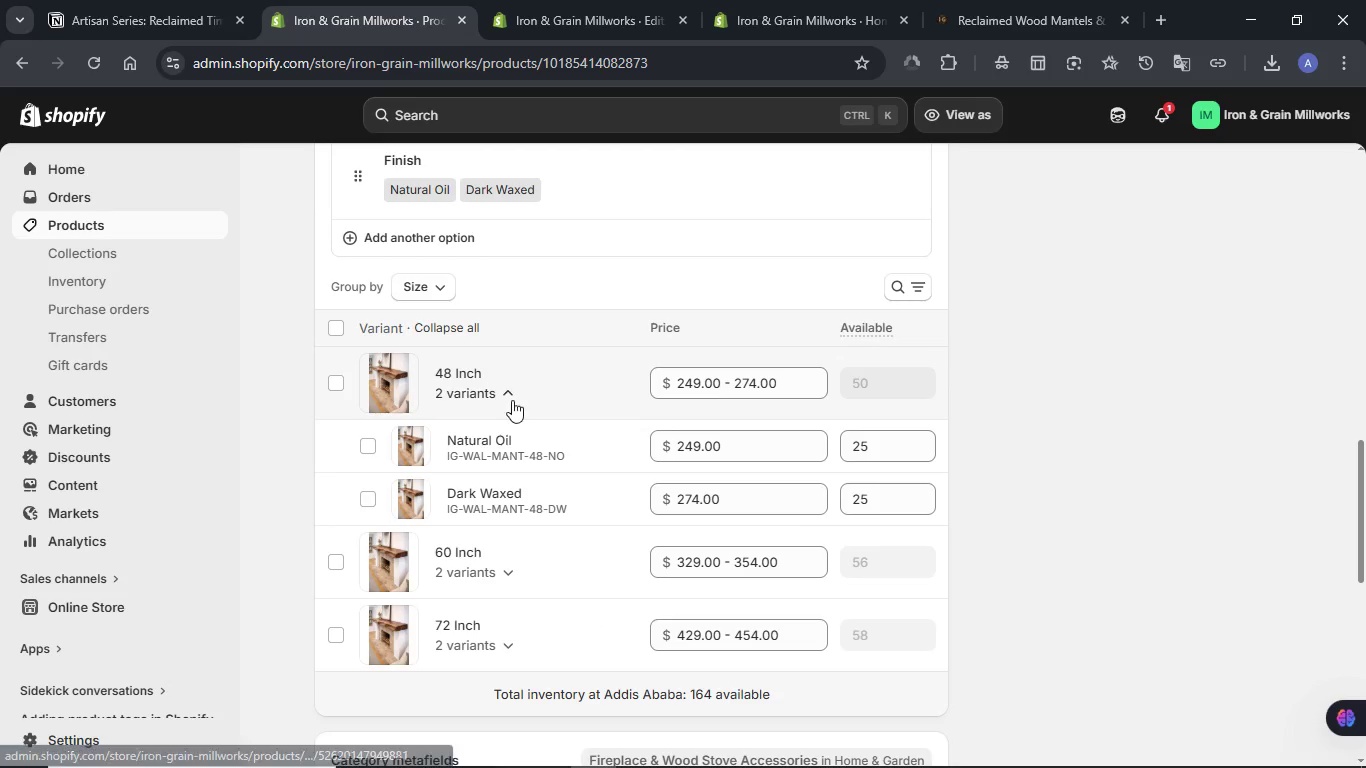 
left_click([511, 397])
 